 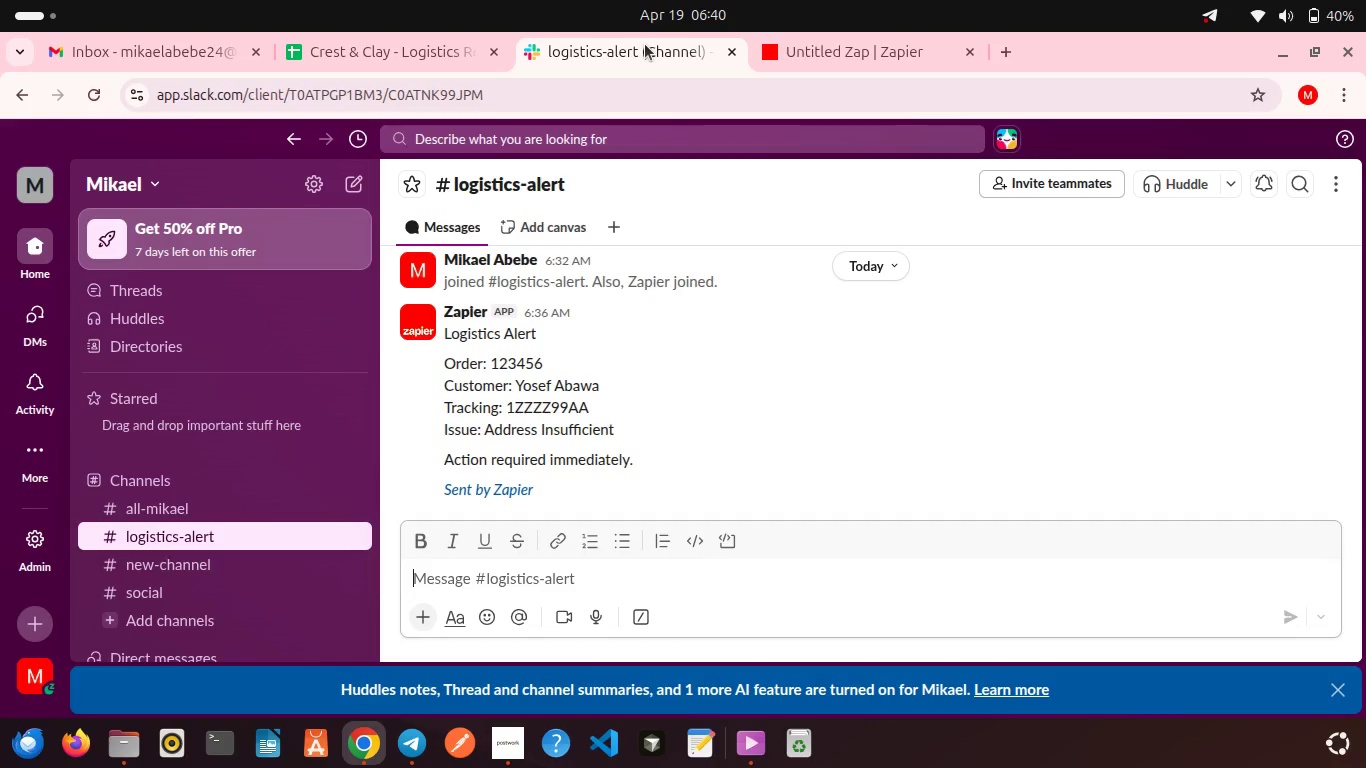 
left_click([809, 44])
 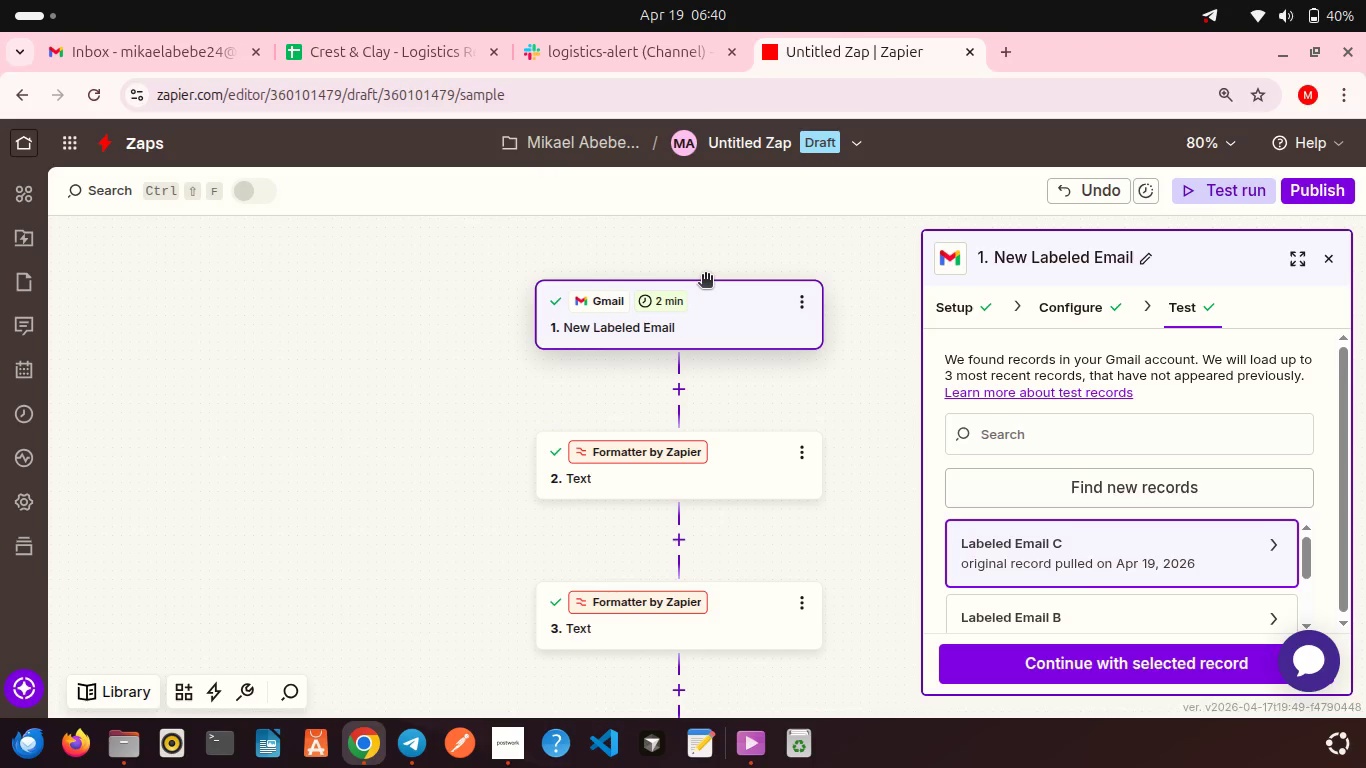 
scroll: coordinate [705, 276], scroll_direction: up, amount: 1.0
 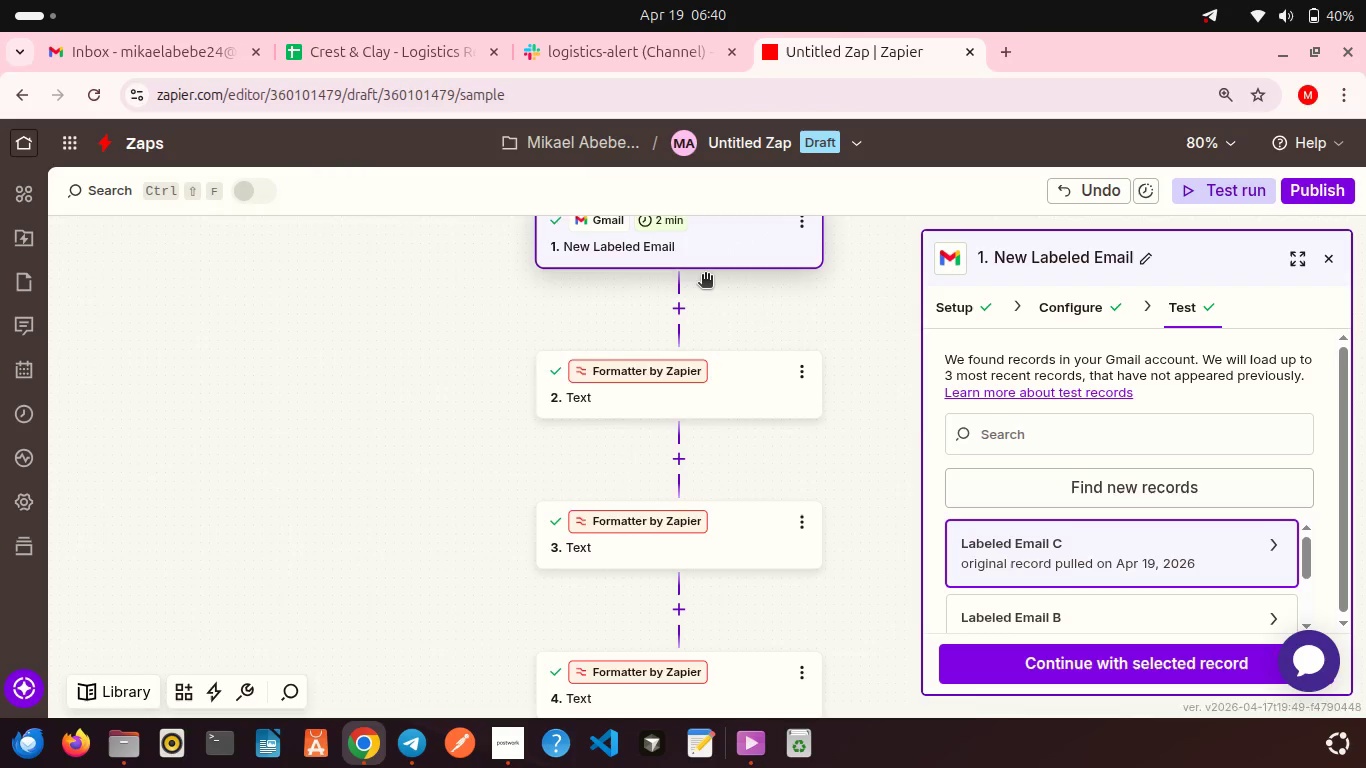 
scroll: coordinate [705, 276], scroll_direction: down, amount: 1.0
 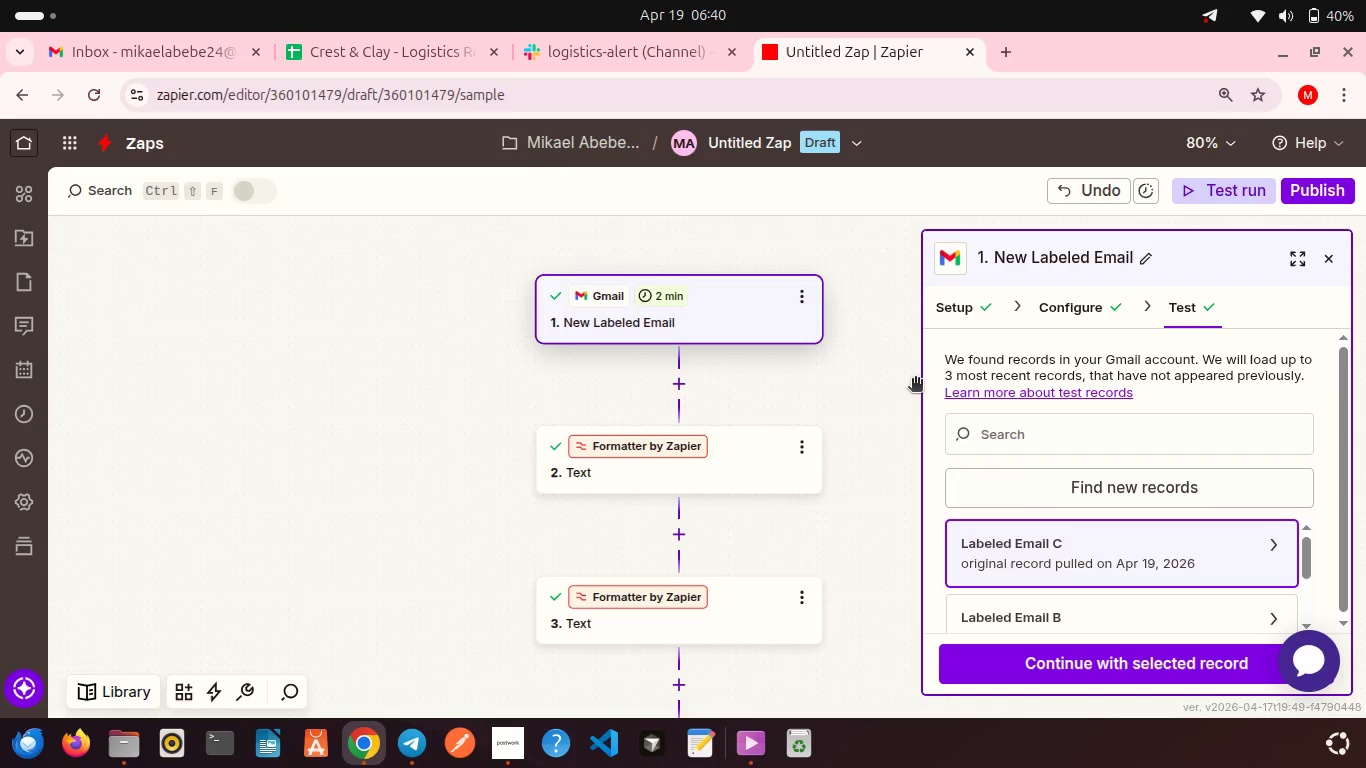 
left_click([1055, 485])
 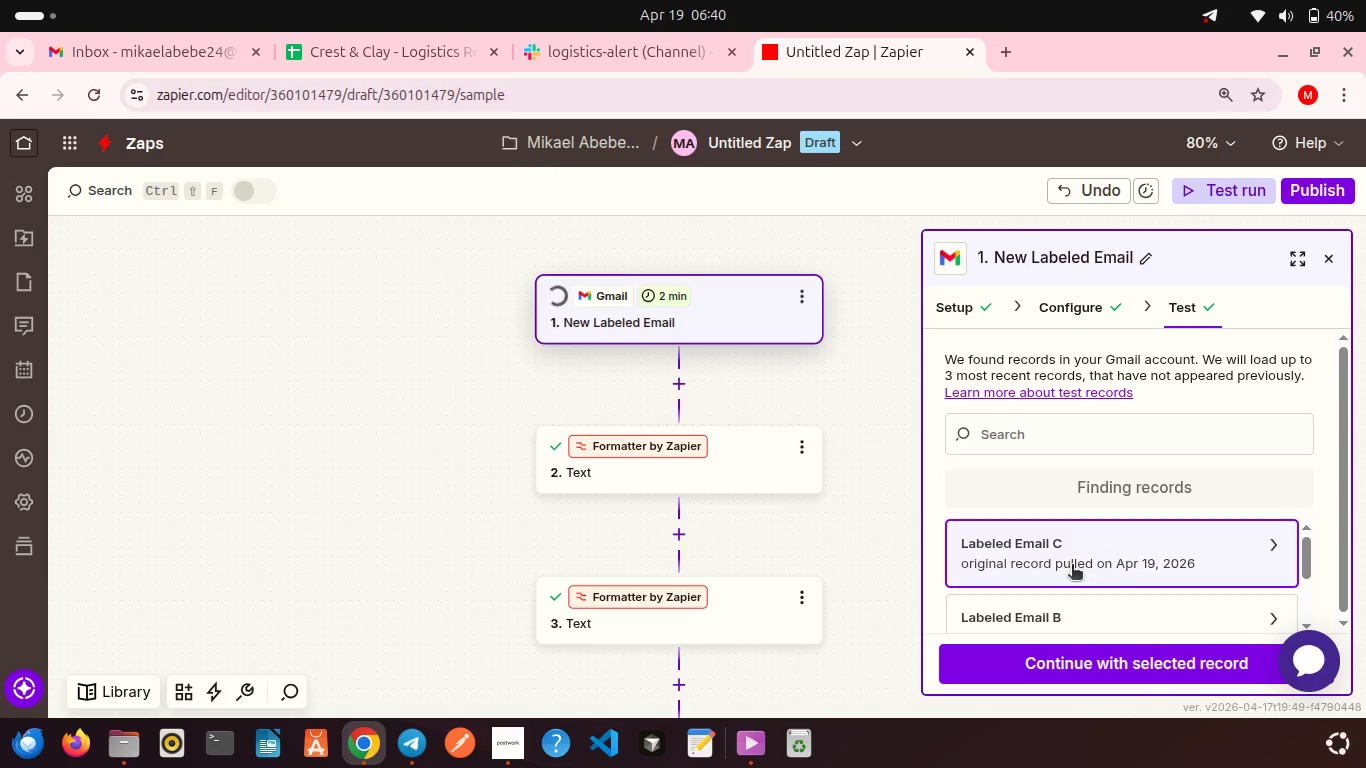 
scroll: coordinate [1072, 566], scroll_direction: down, amount: 5.0
 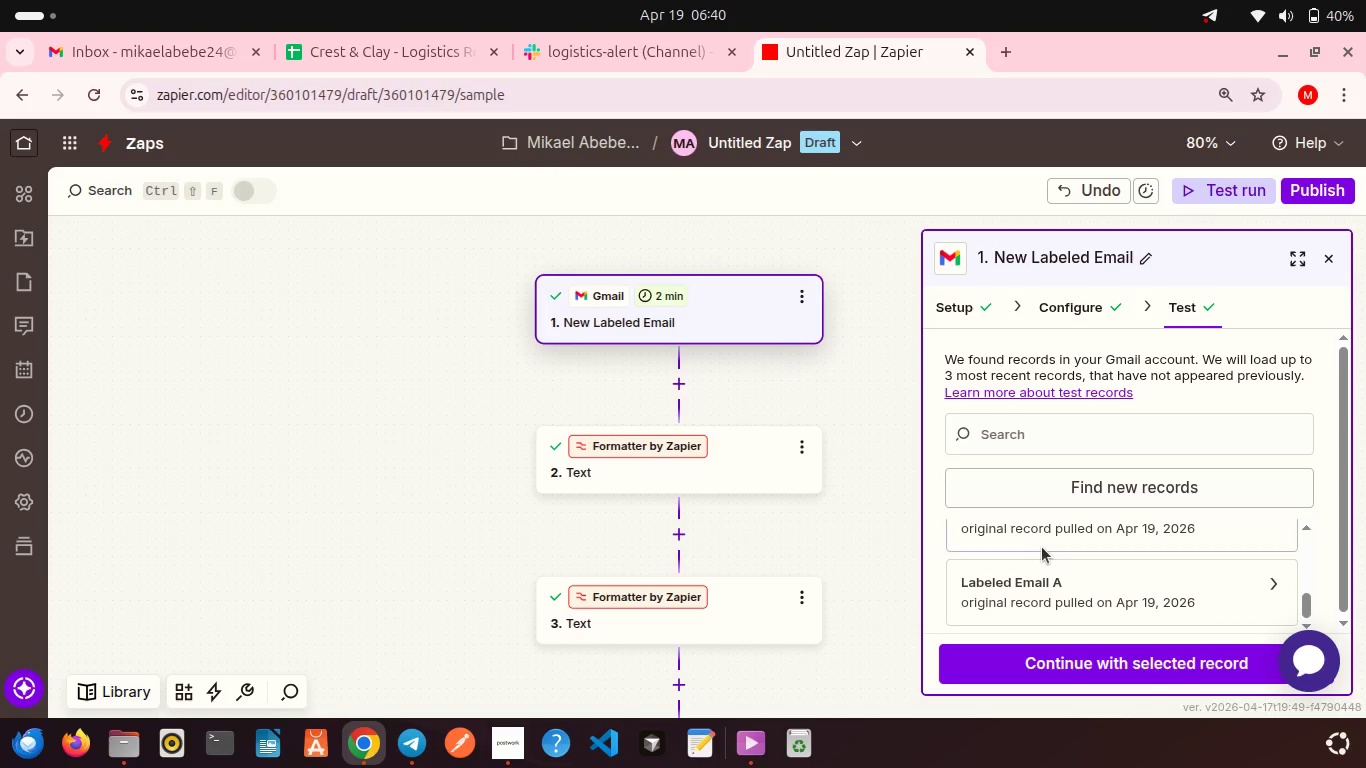 
scroll: coordinate [1042, 547], scroll_direction: up, amount: 8.0
 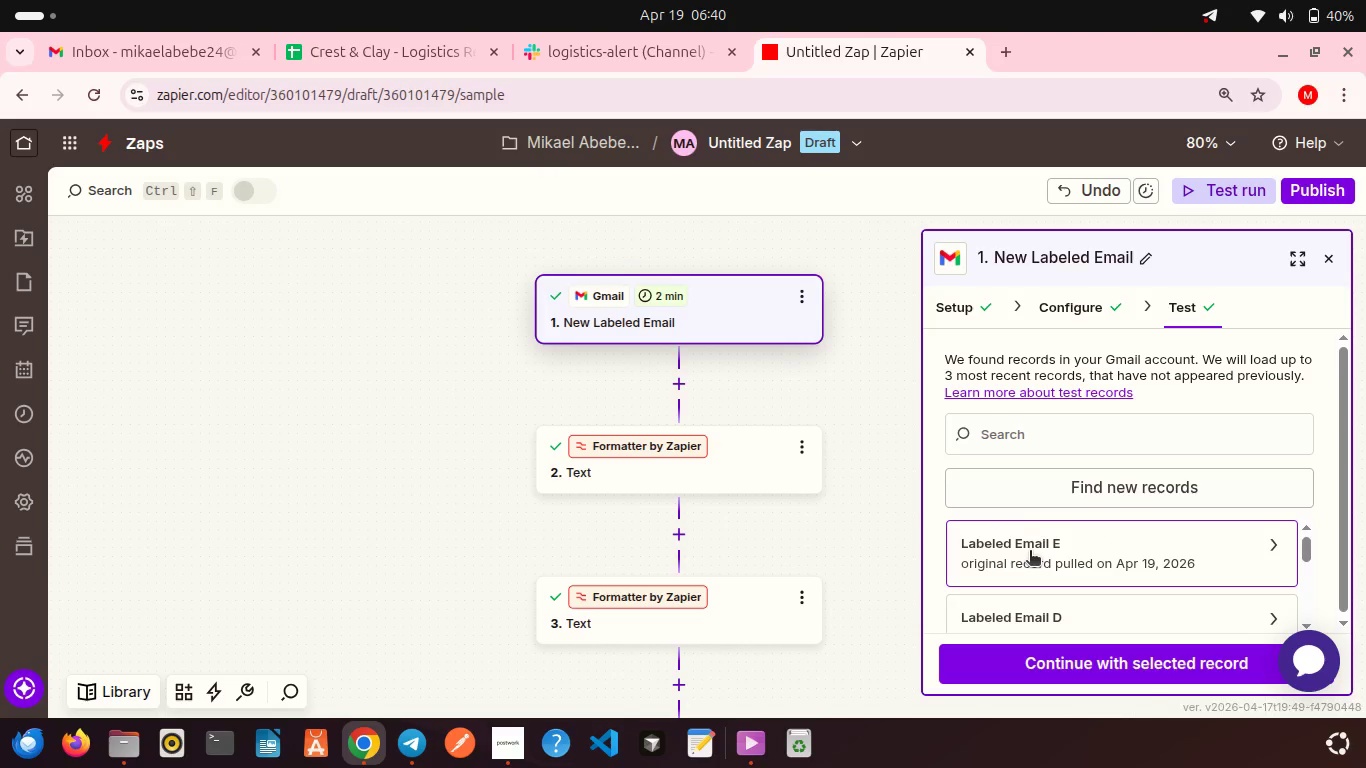 
left_click([1030, 552])
 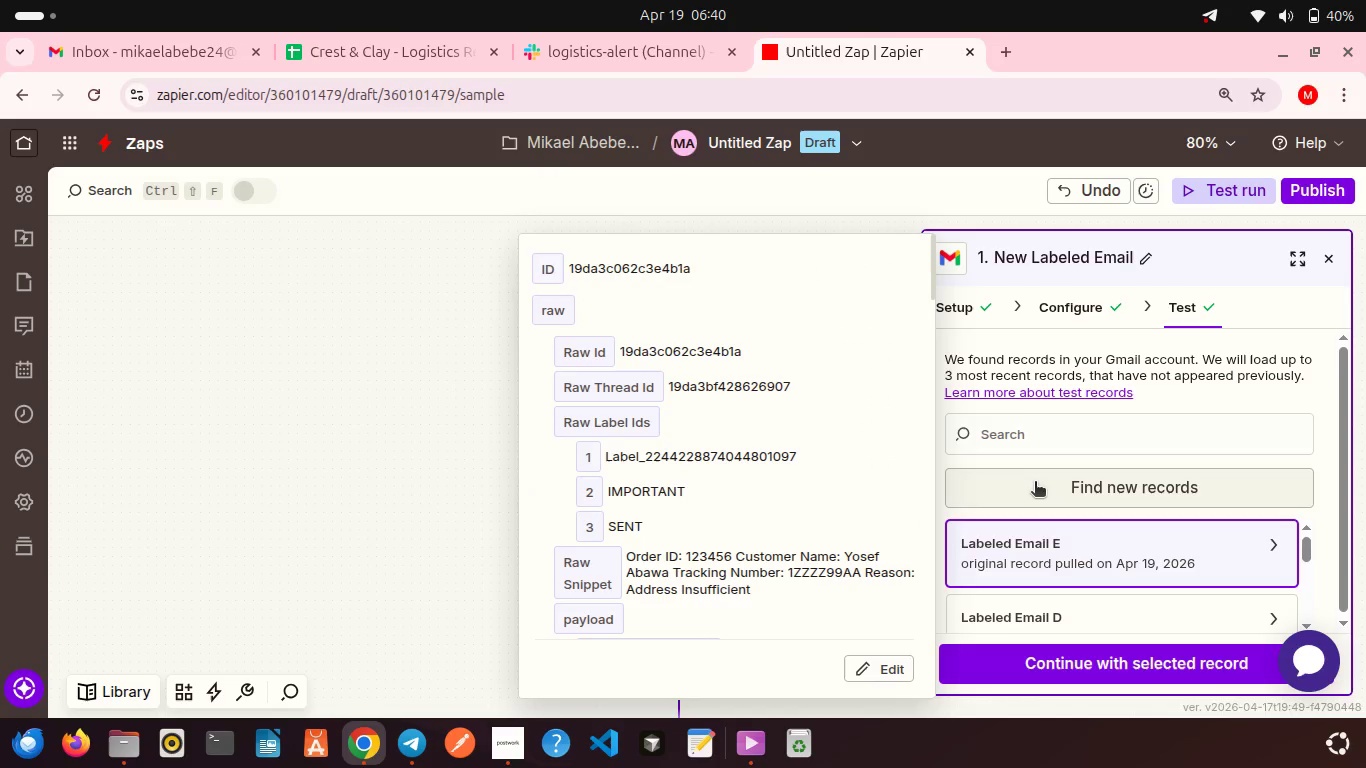 
left_click([1035, 483])
 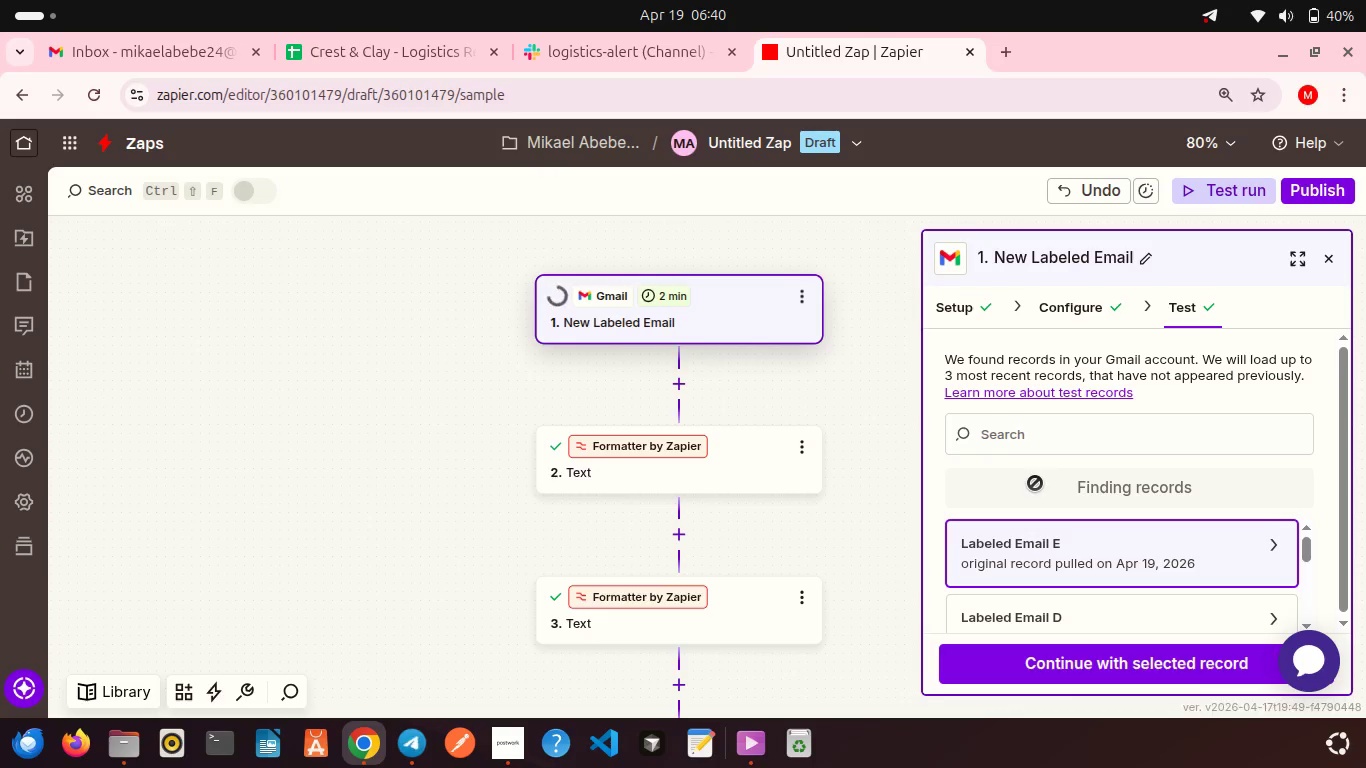 
wait(9.29)
 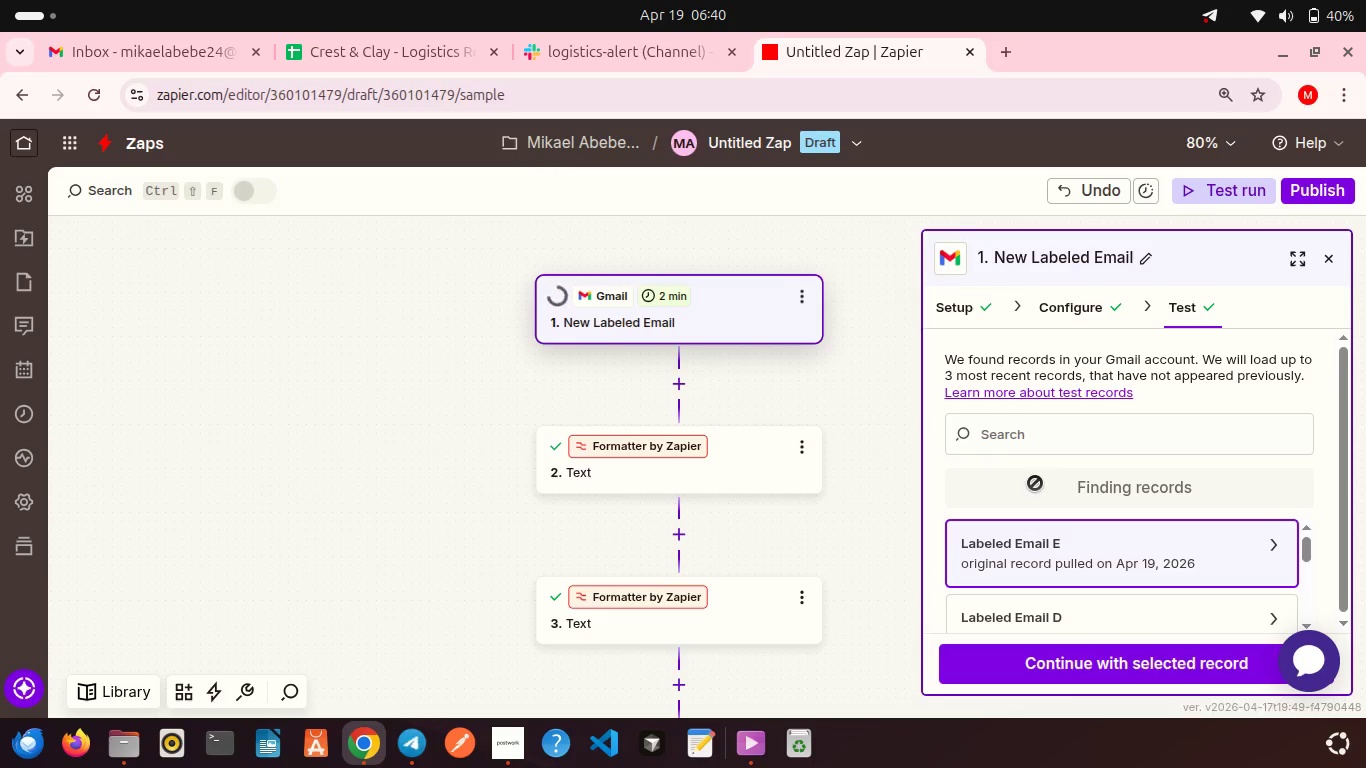 
scroll: coordinate [1036, 568], scroll_direction: up, amount: 3.0
 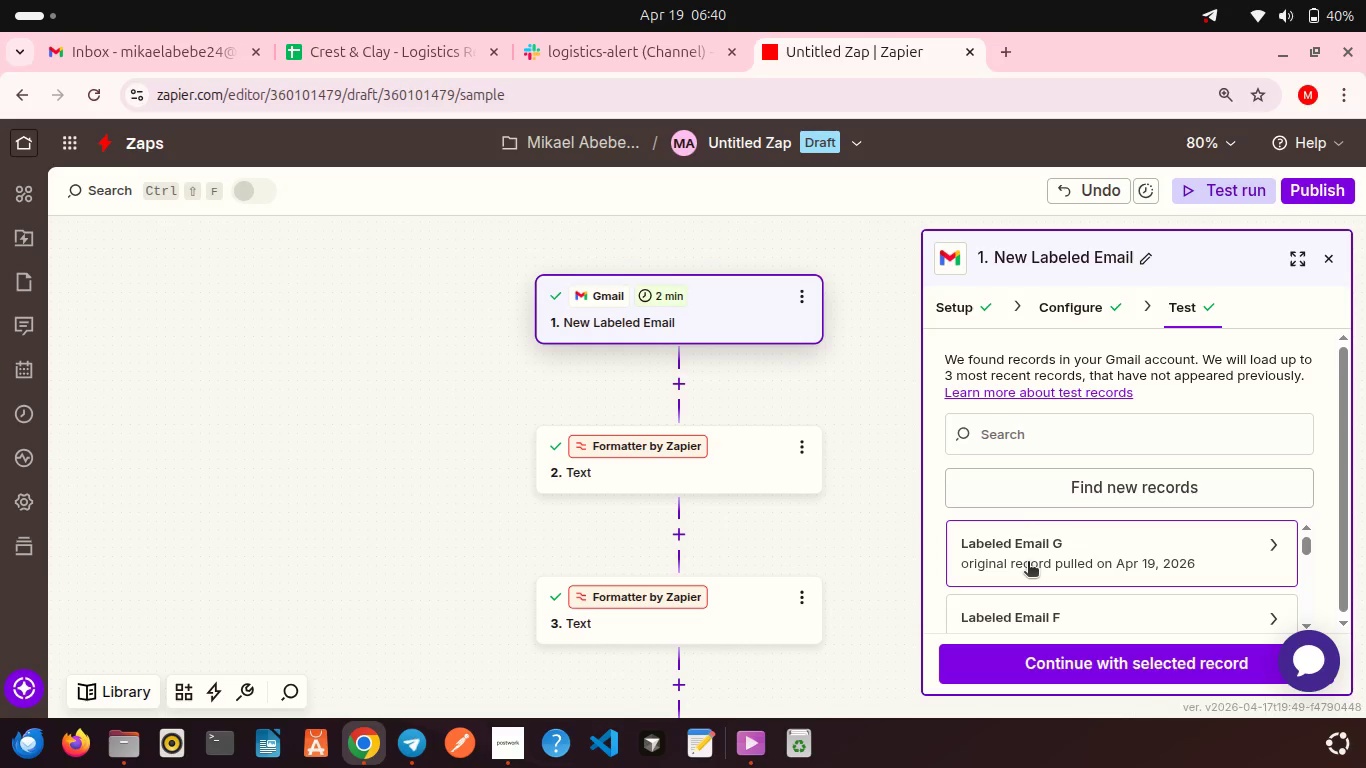 
left_click([1028, 563])
 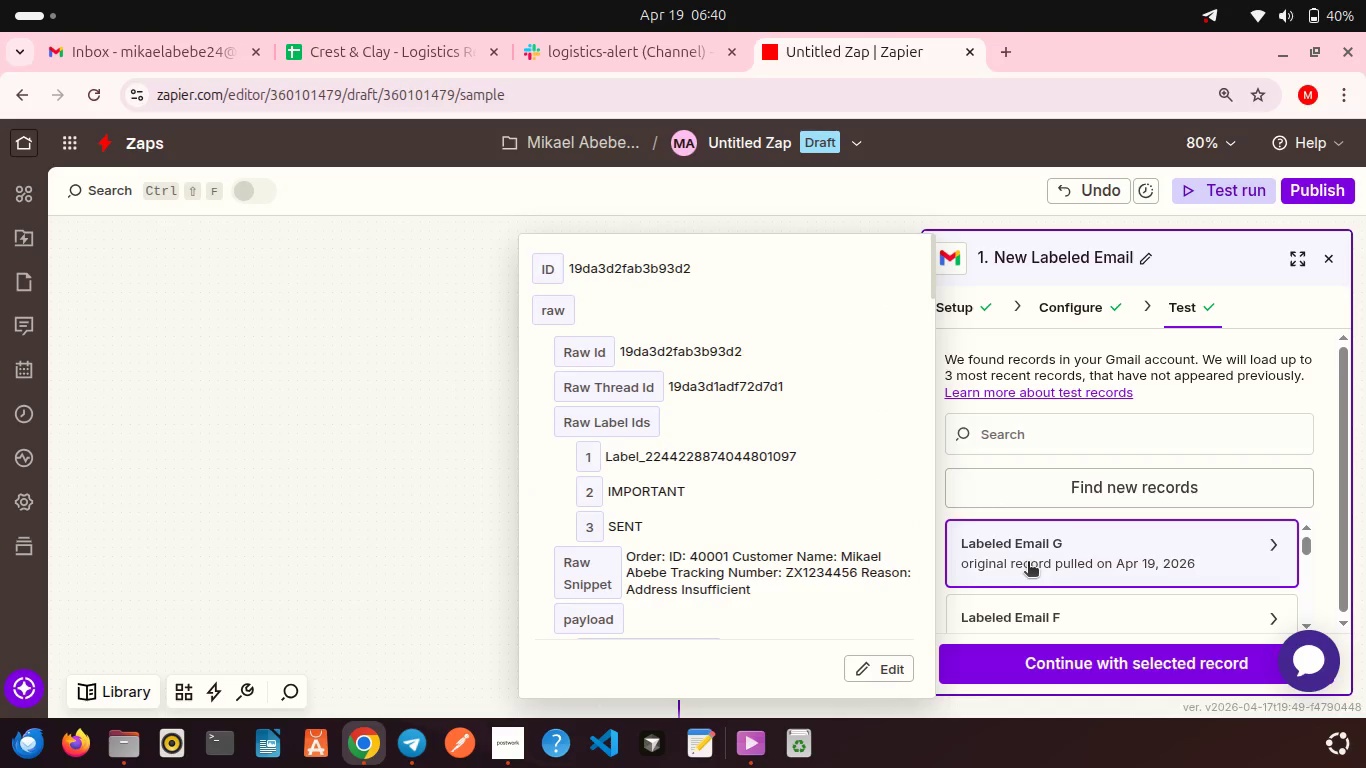 
left_click([1081, 658])
 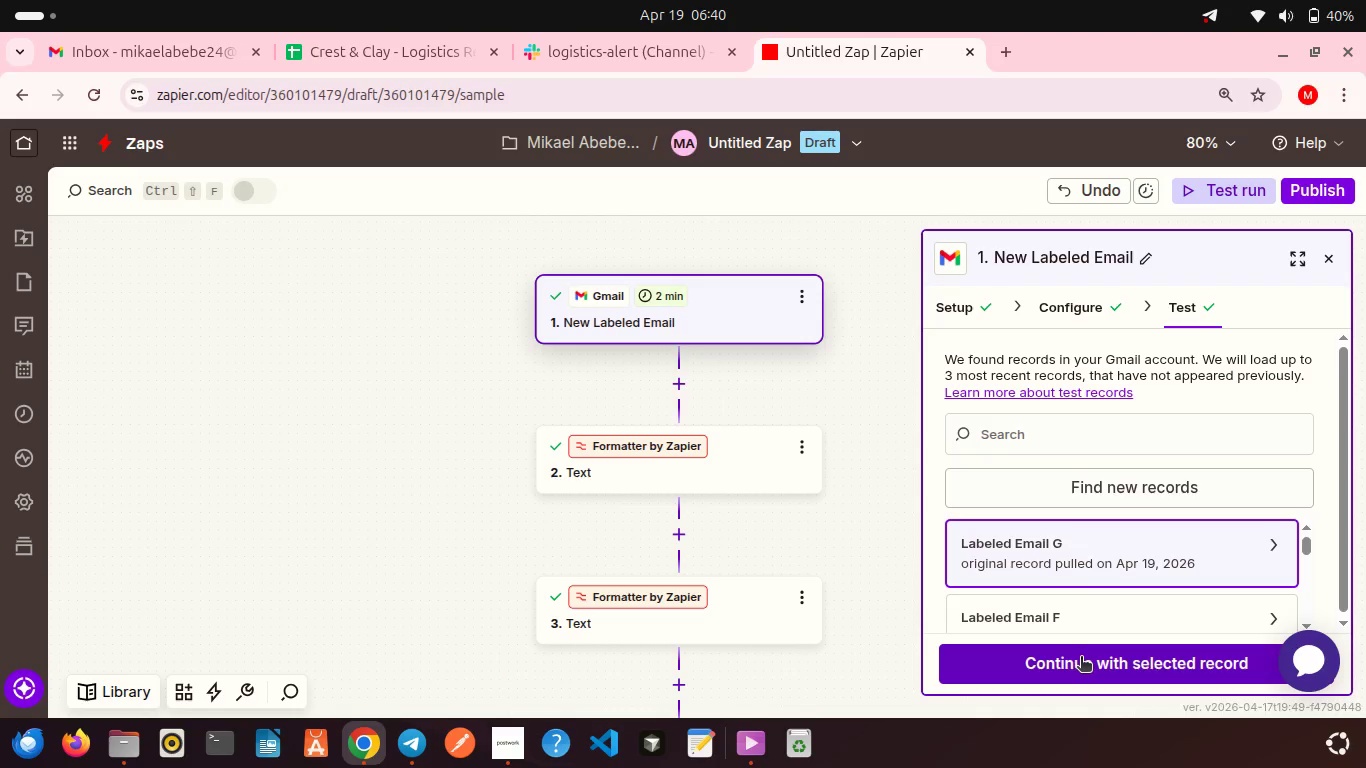 
left_click([1081, 658])
 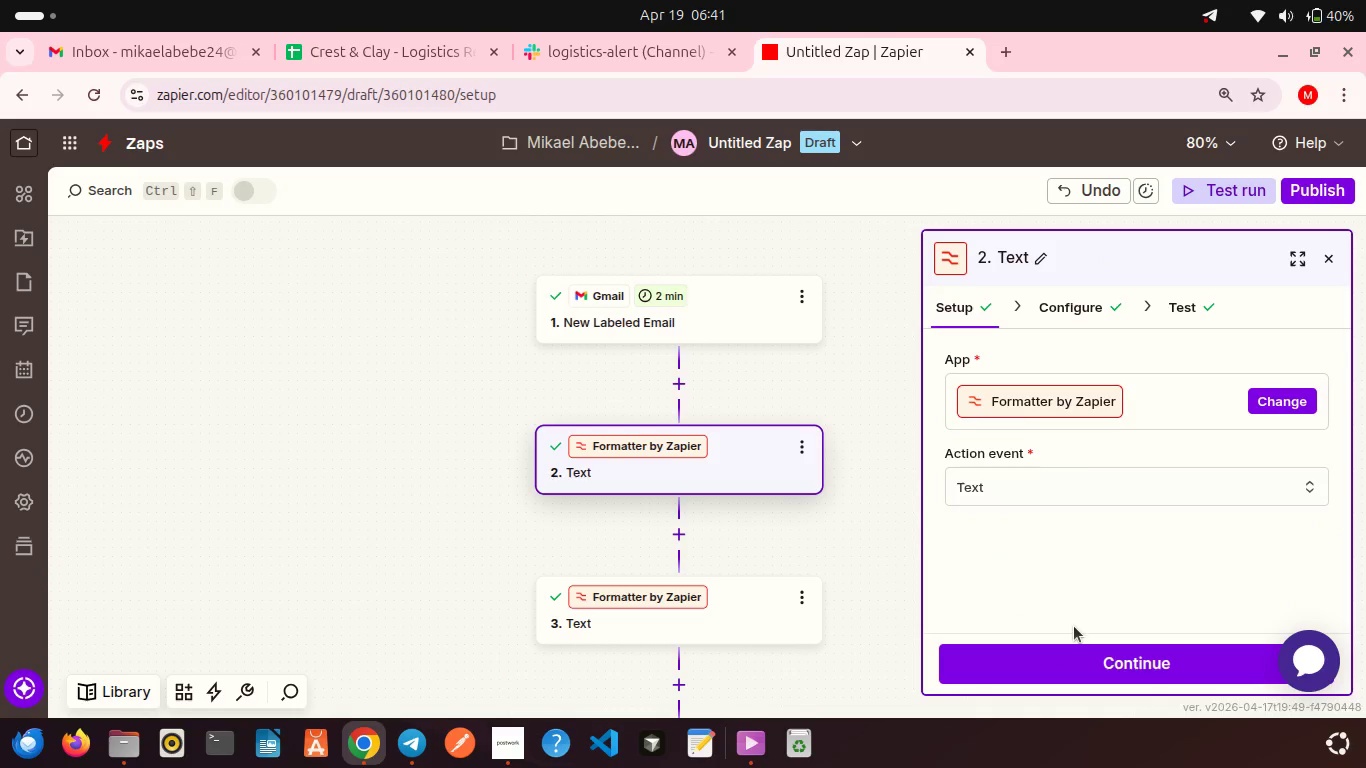 
wait(5.18)
 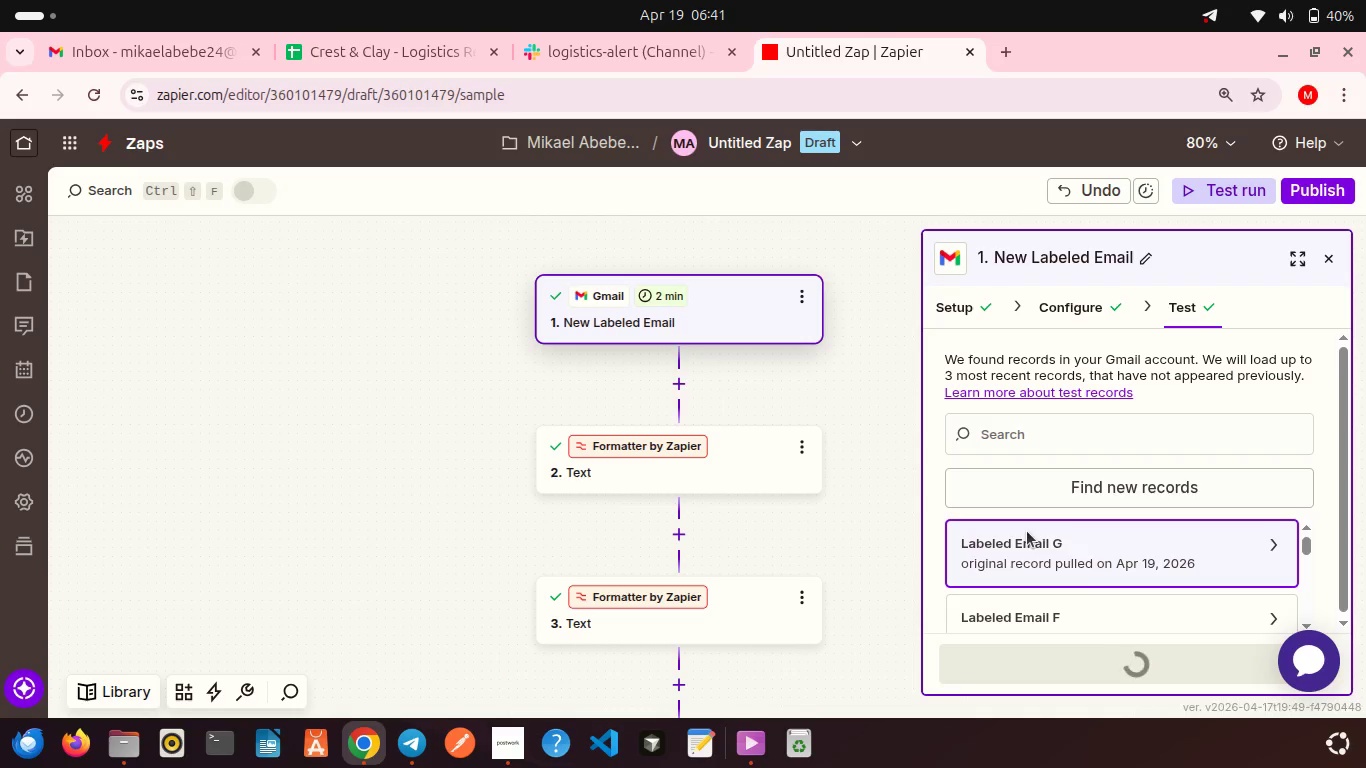 
left_click([1063, 652])
 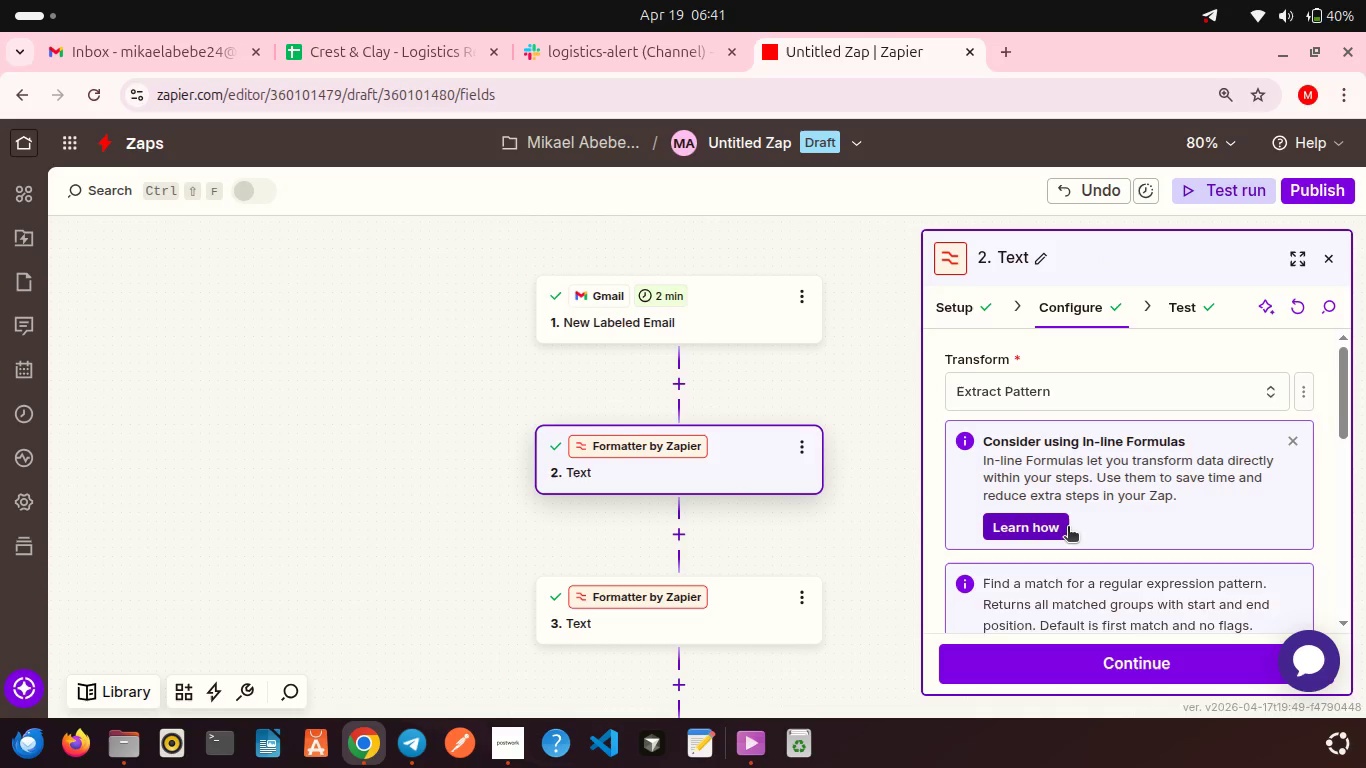 
scroll: coordinate [1068, 528], scroll_direction: down, amount: 4.0
 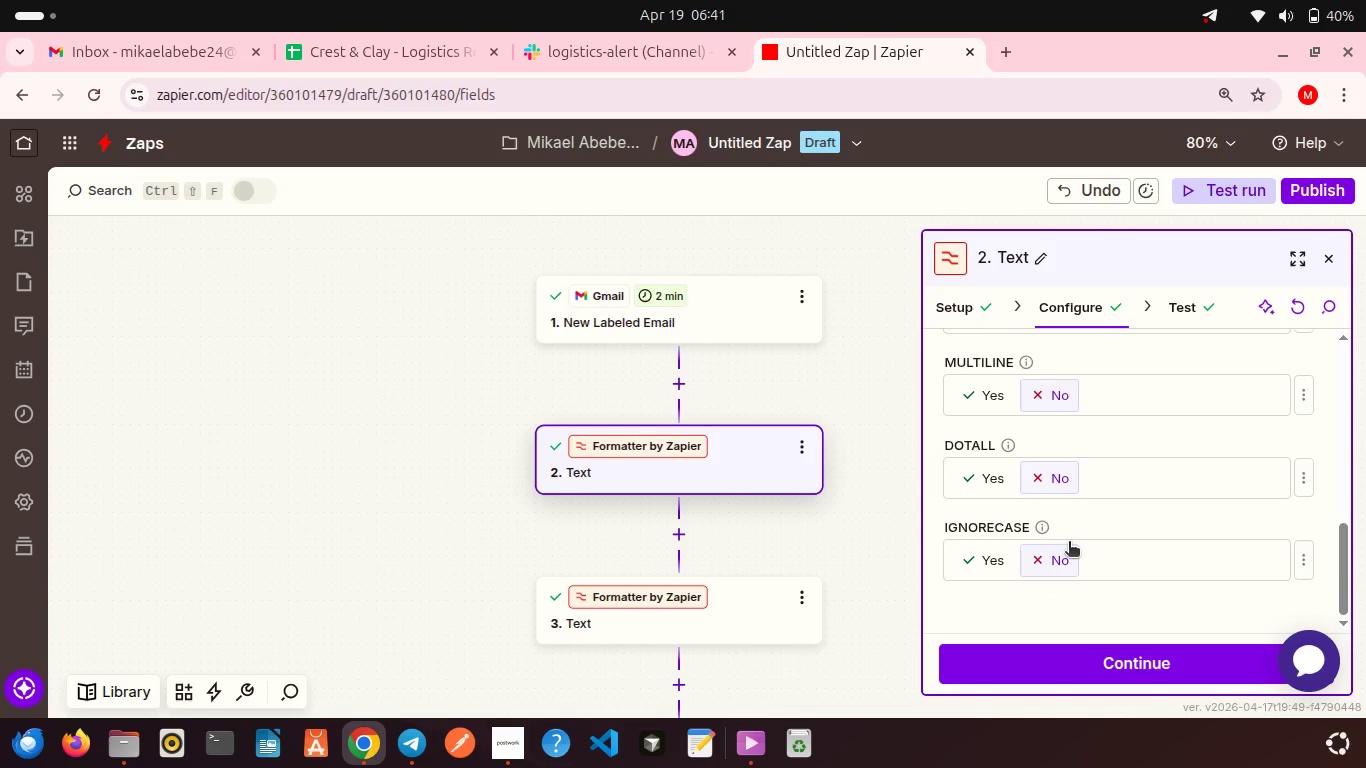 
scroll: coordinate [1069, 543], scroll_direction: up, amount: 1.0
 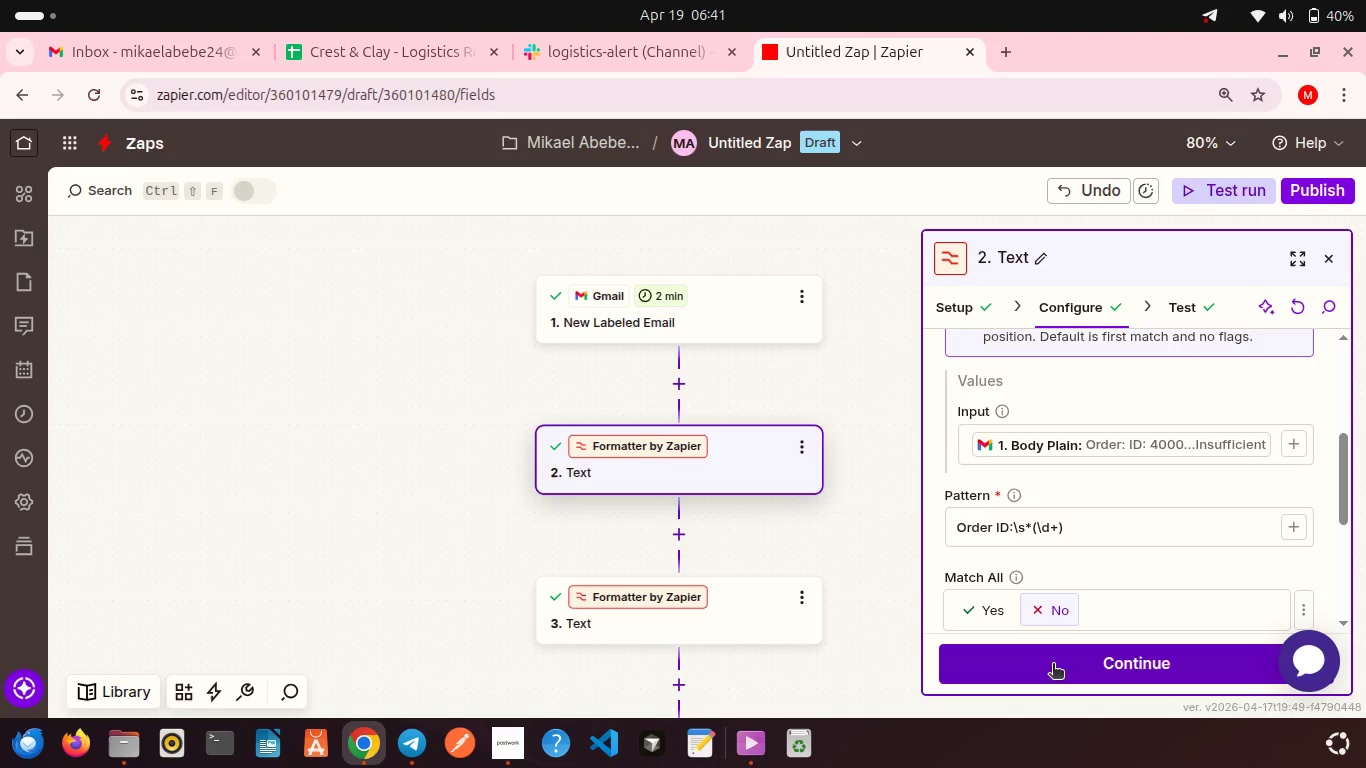 
left_click([1050, 663])
 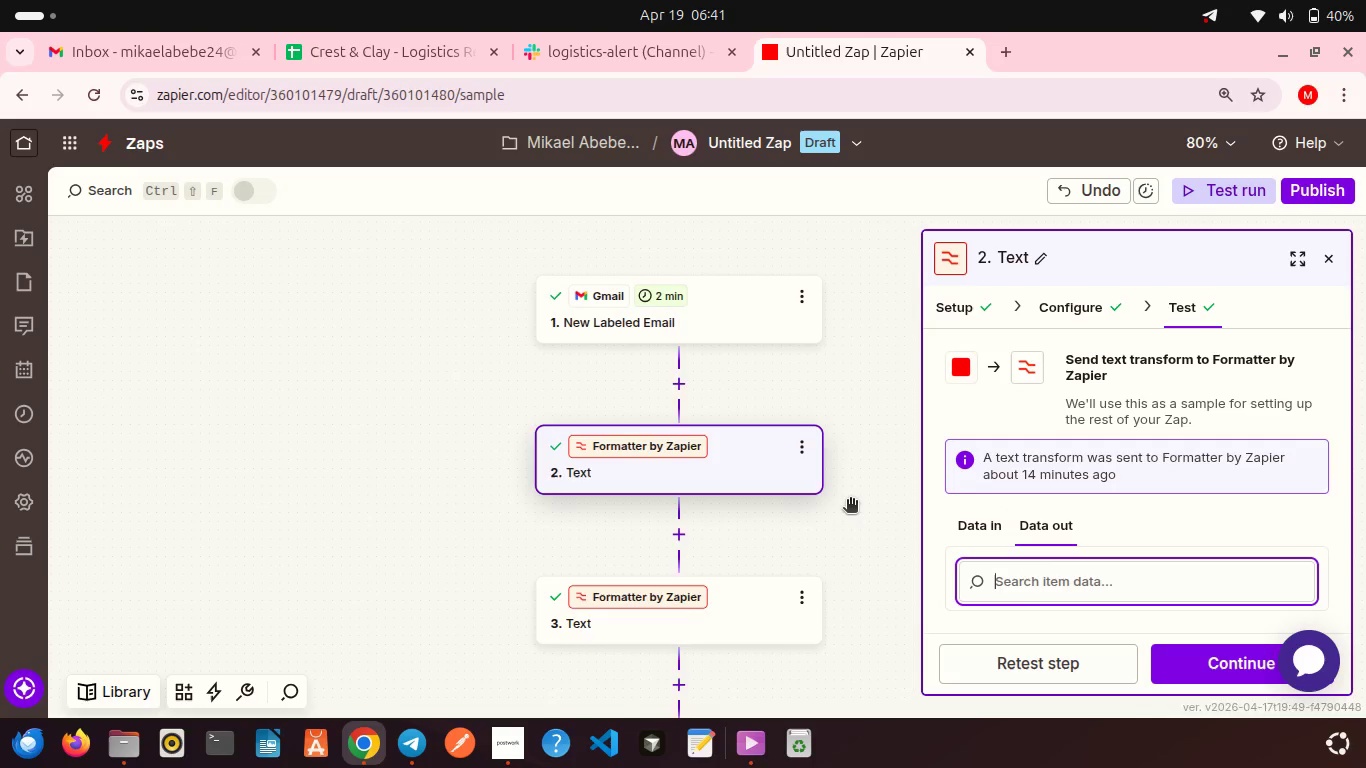 
scroll: coordinate [850, 501], scroll_direction: down, amount: 1.0
 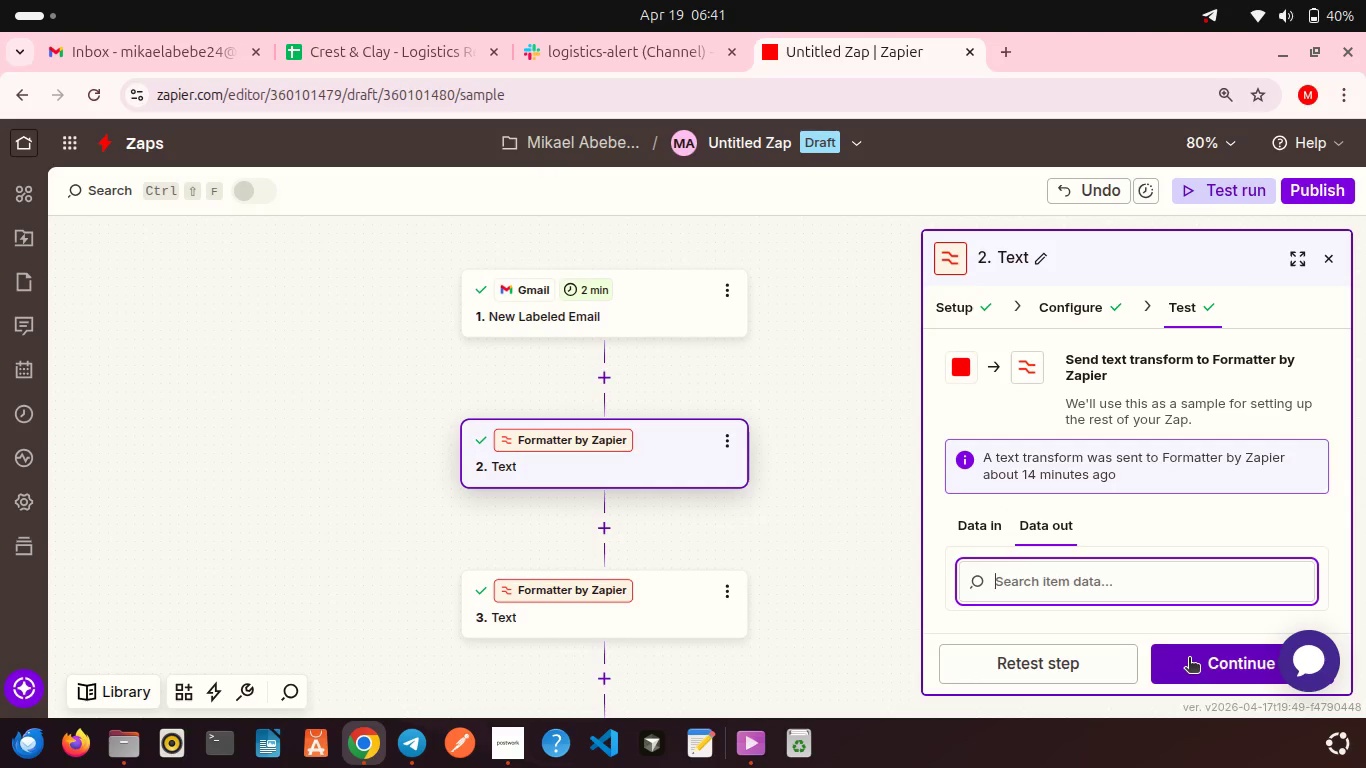 
left_click([1189, 659])
 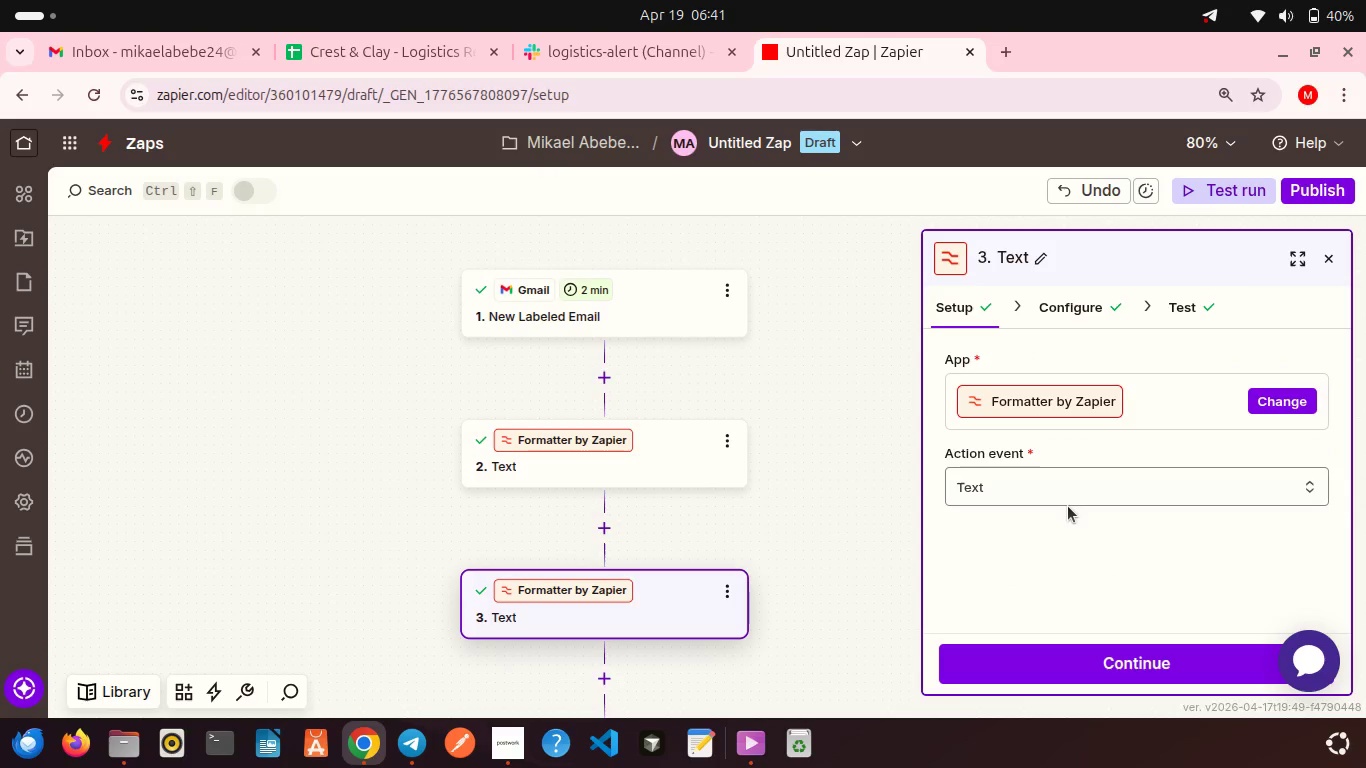 
scroll: coordinate [1068, 506], scroll_direction: down, amount: 2.0
 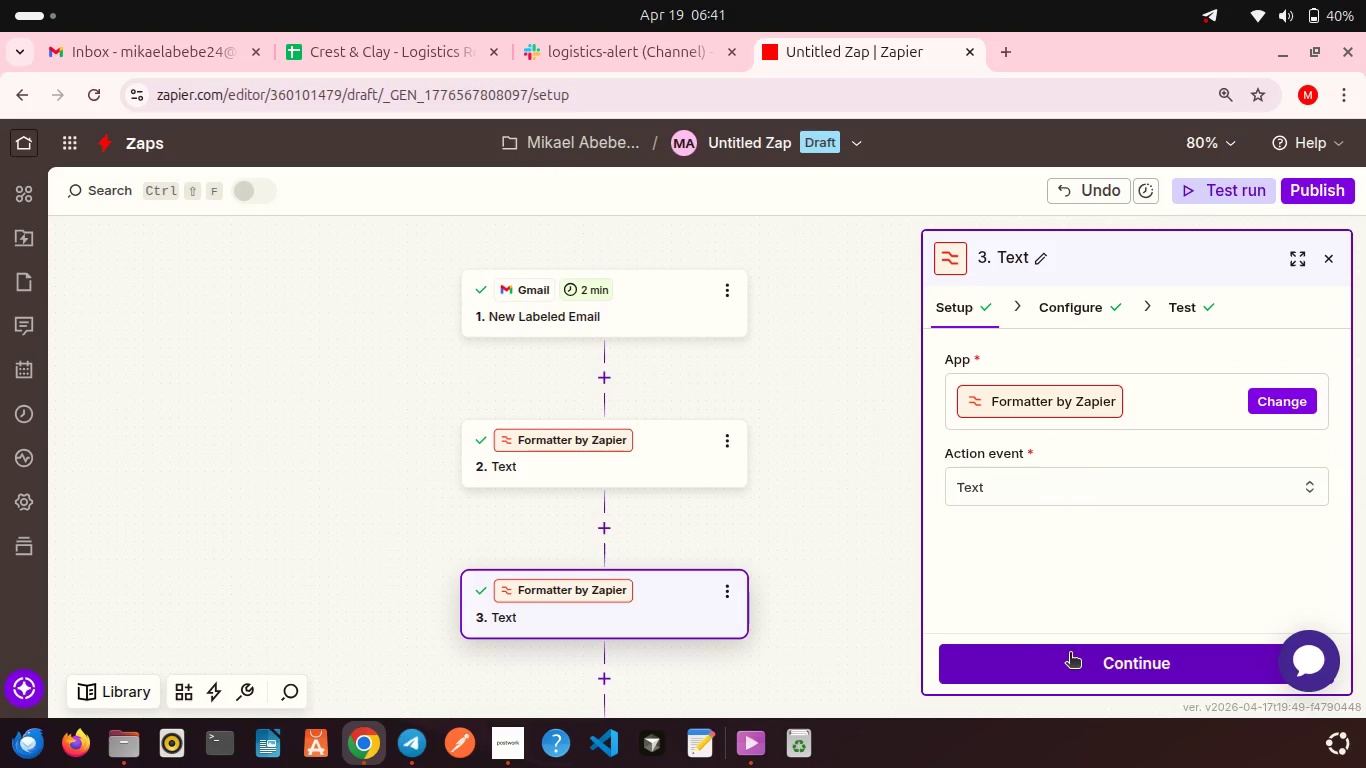 
left_click([1070, 654])
 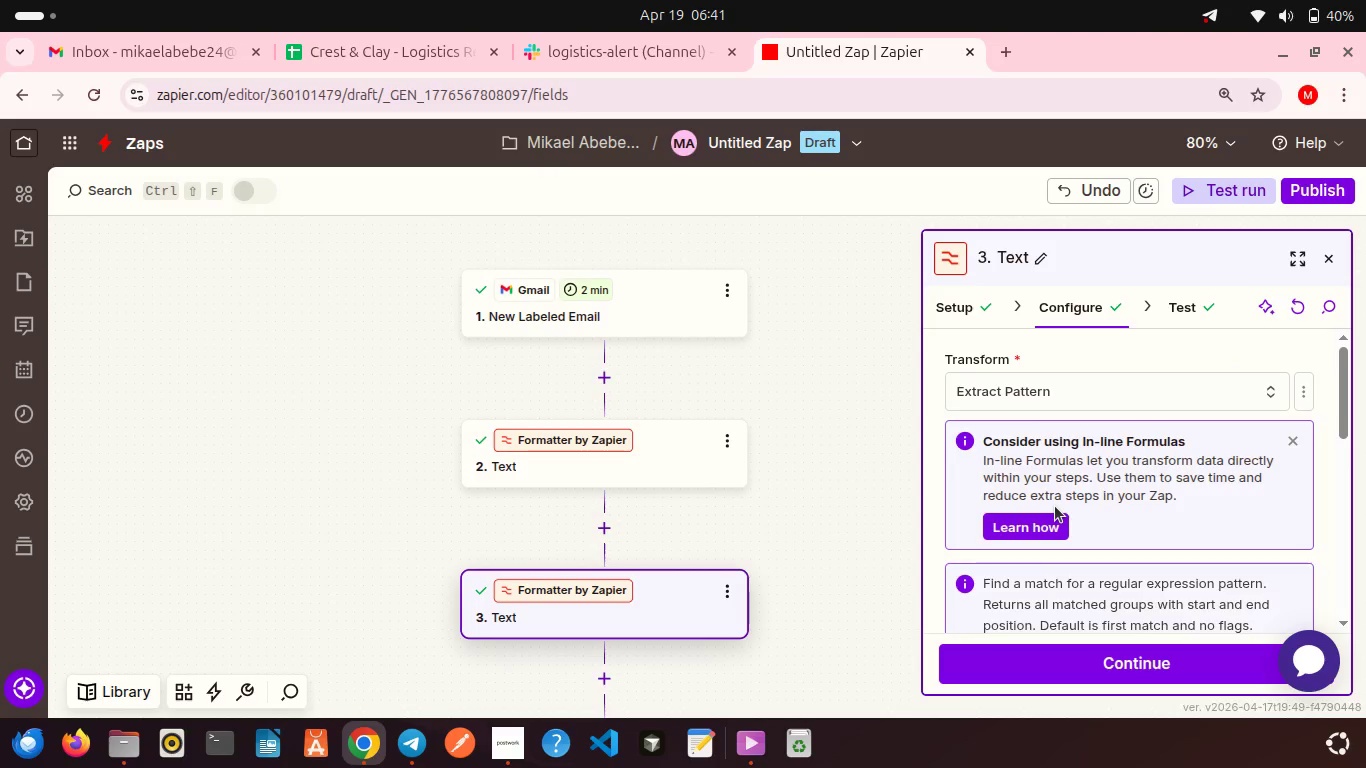 
scroll: coordinate [1055, 506], scroll_direction: down, amount: 3.0
 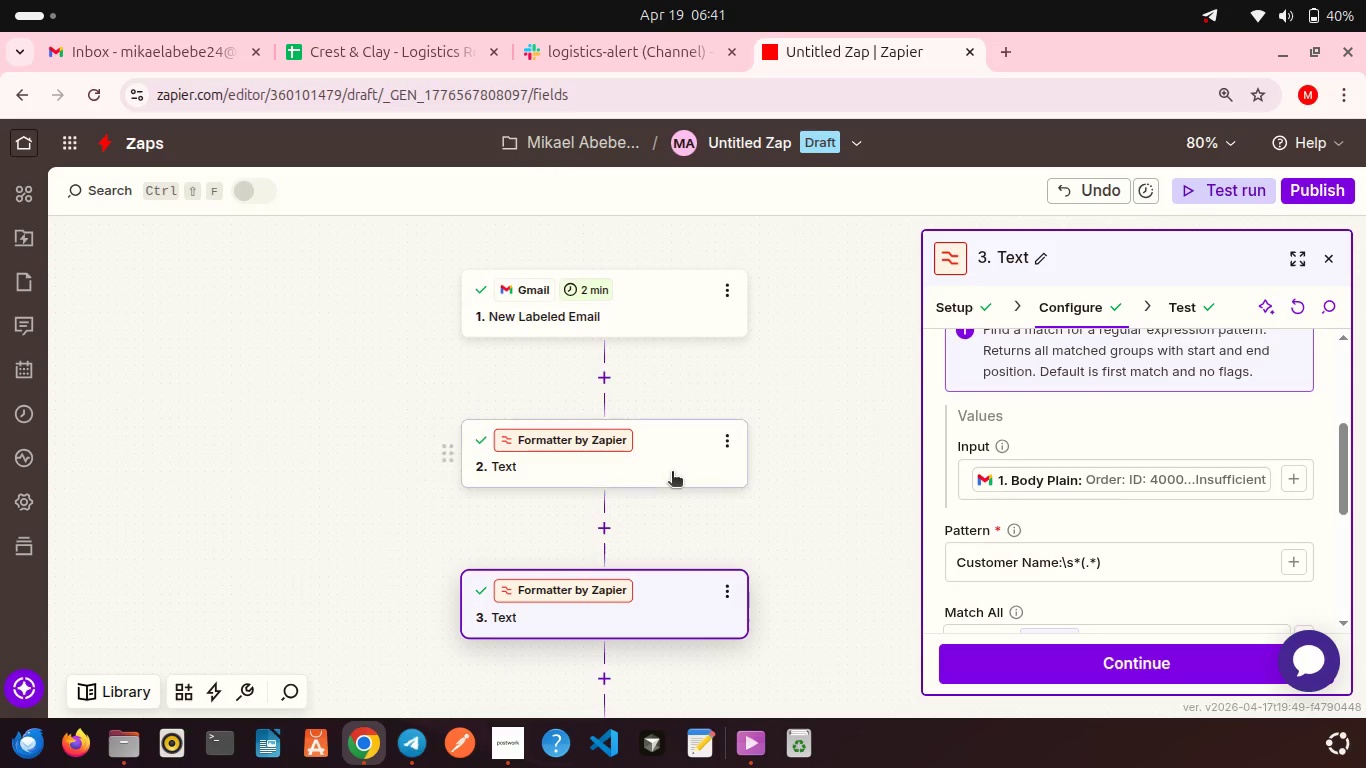 
left_click([672, 473])
 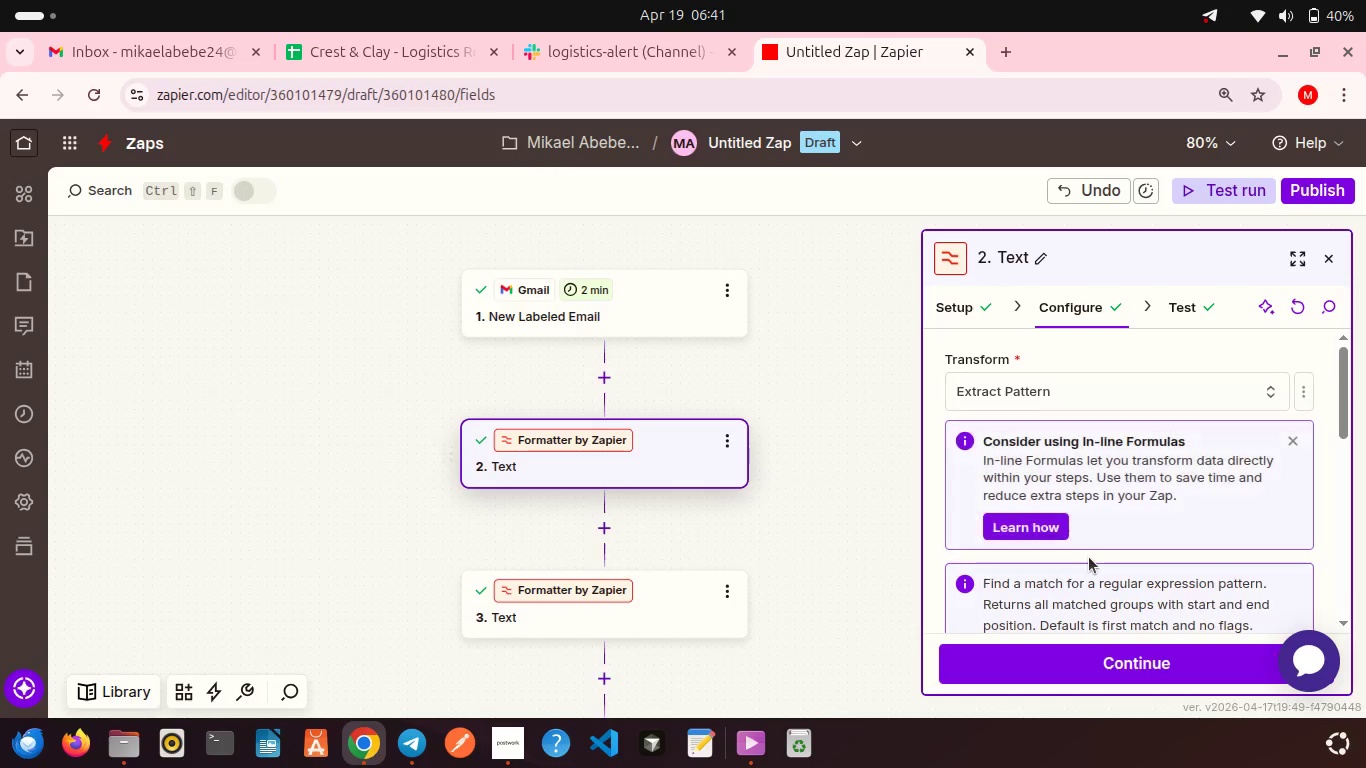 
scroll: coordinate [1089, 557], scroll_direction: down, amount: 8.0
 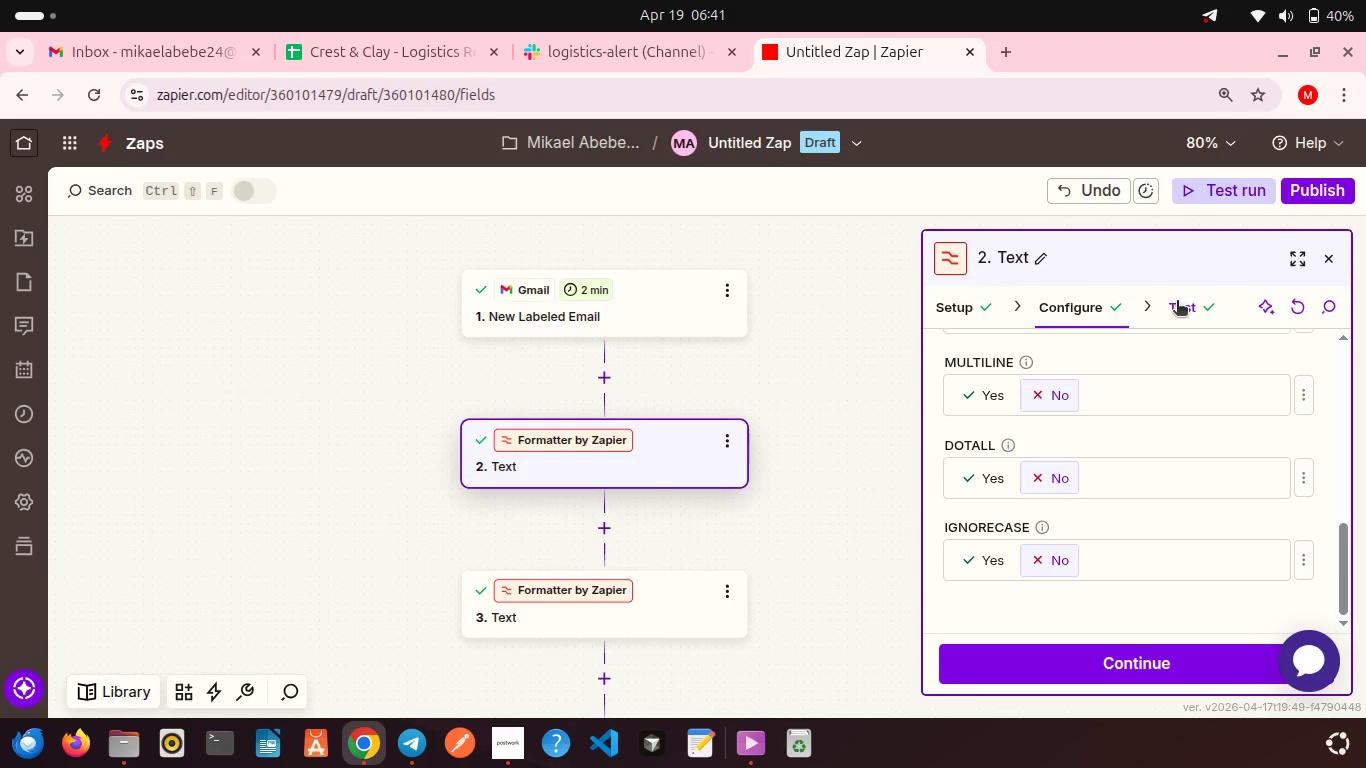 
left_click([1177, 302])
 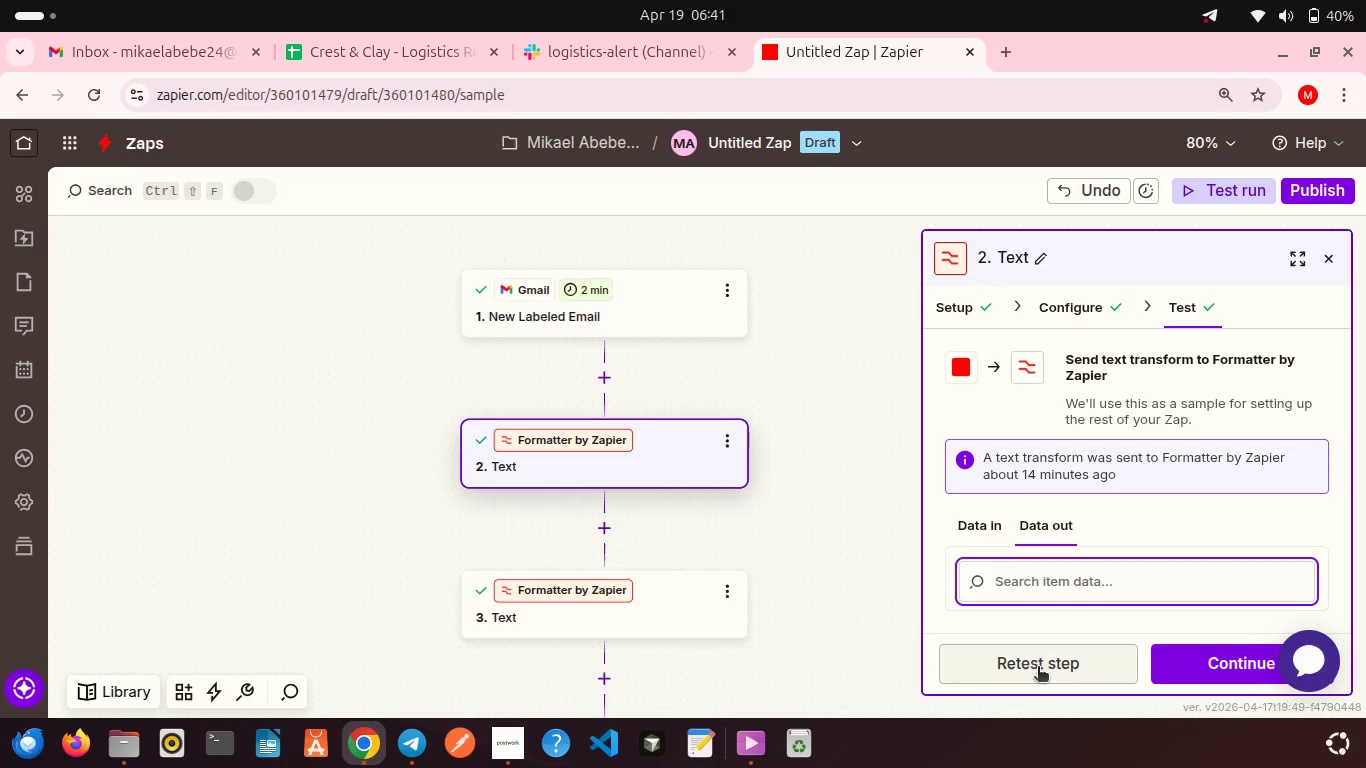 
left_click([1038, 668])
 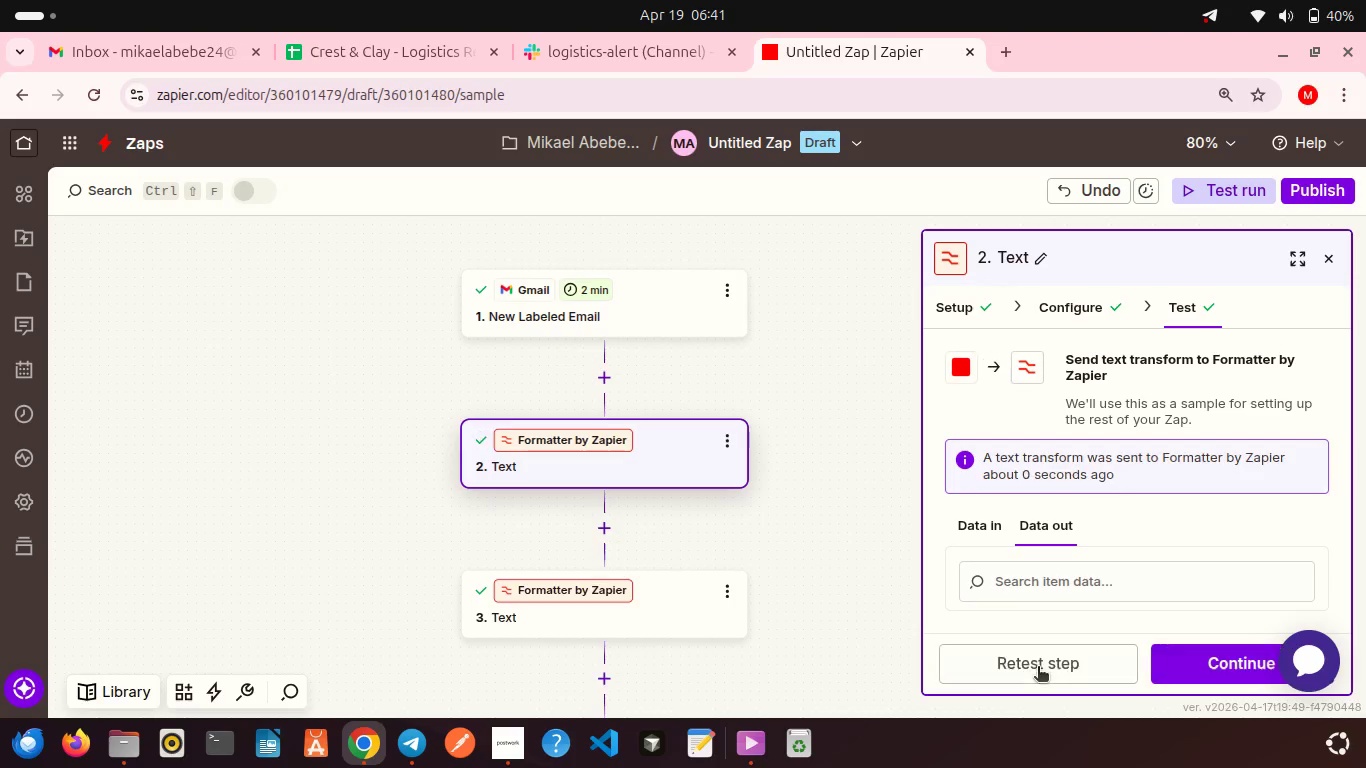 
scroll: coordinate [1102, 545], scroll_direction: down, amount: 6.0
 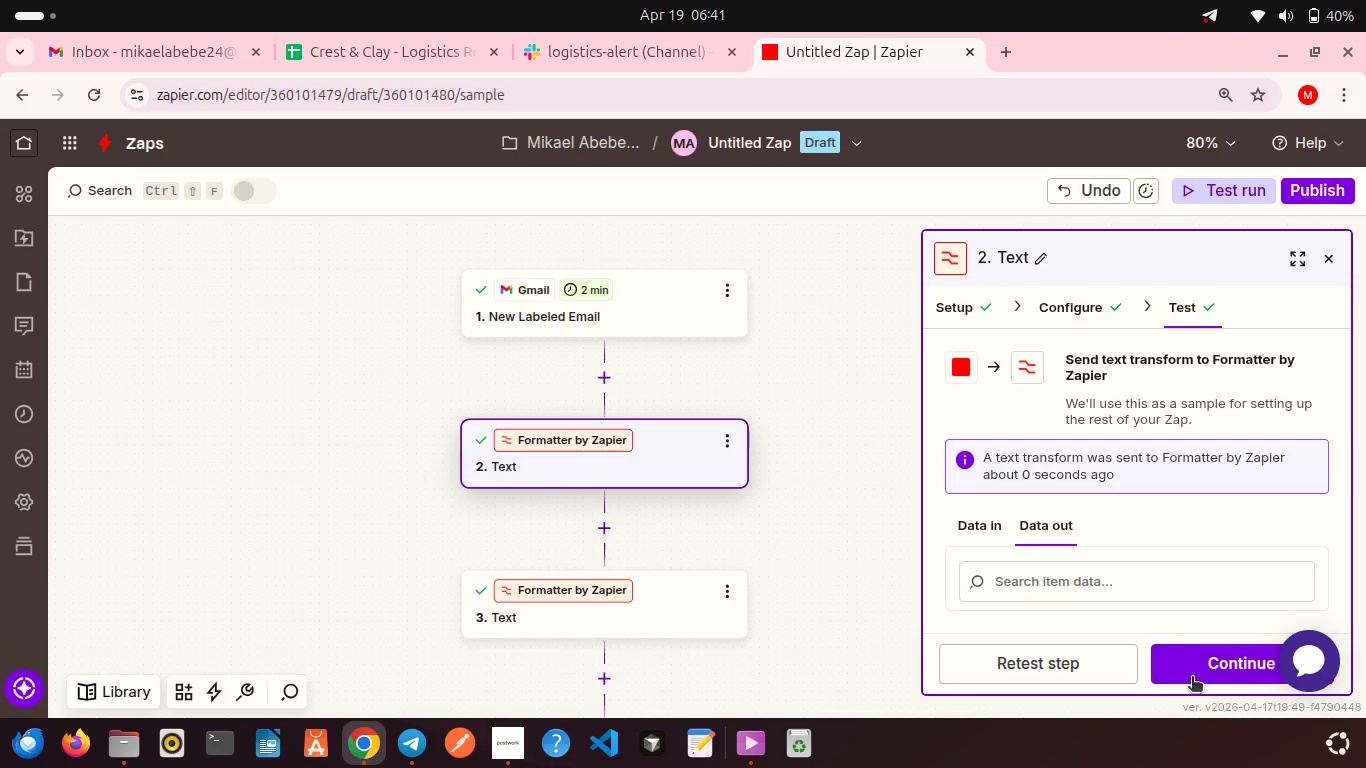 
left_click([1192, 678])
 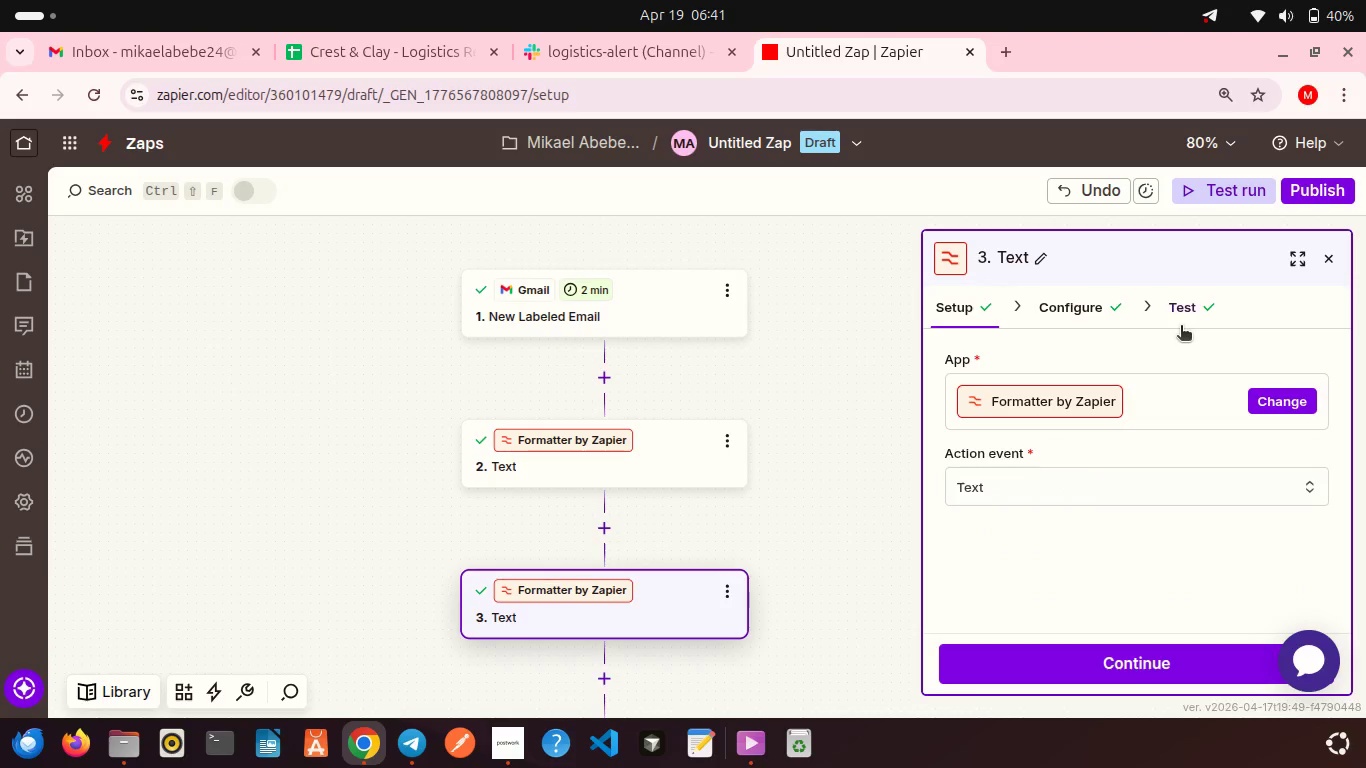 
left_click([1177, 302])
 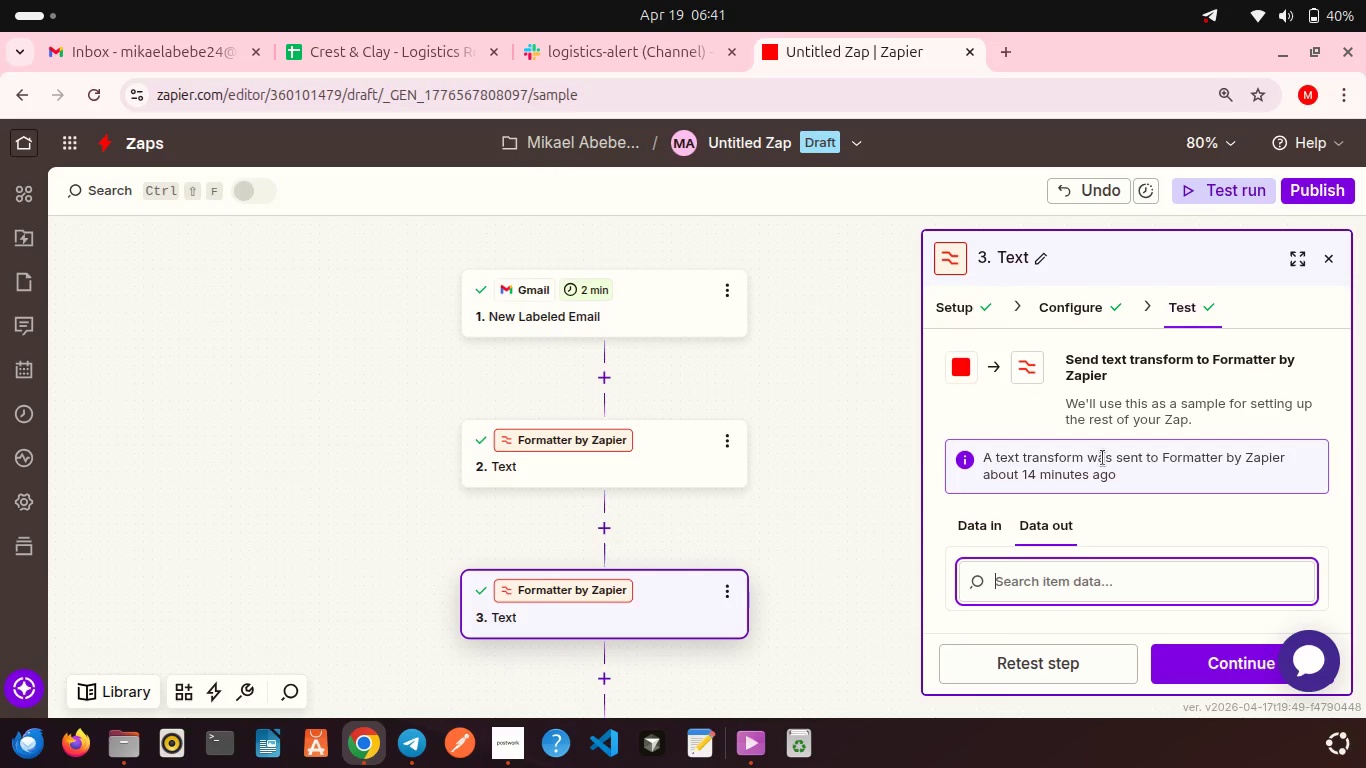 
scroll: coordinate [1103, 458], scroll_direction: down, amount: 9.0
 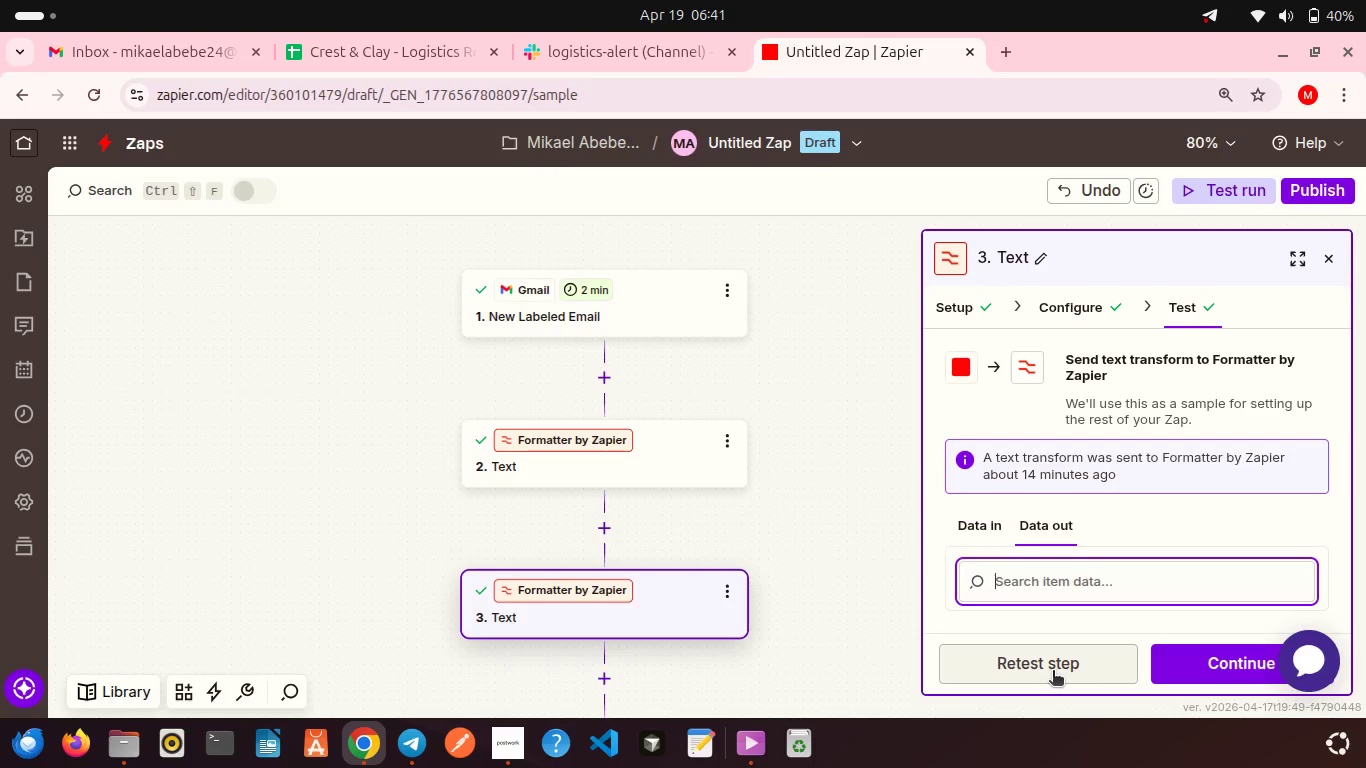 
left_click([1053, 672])
 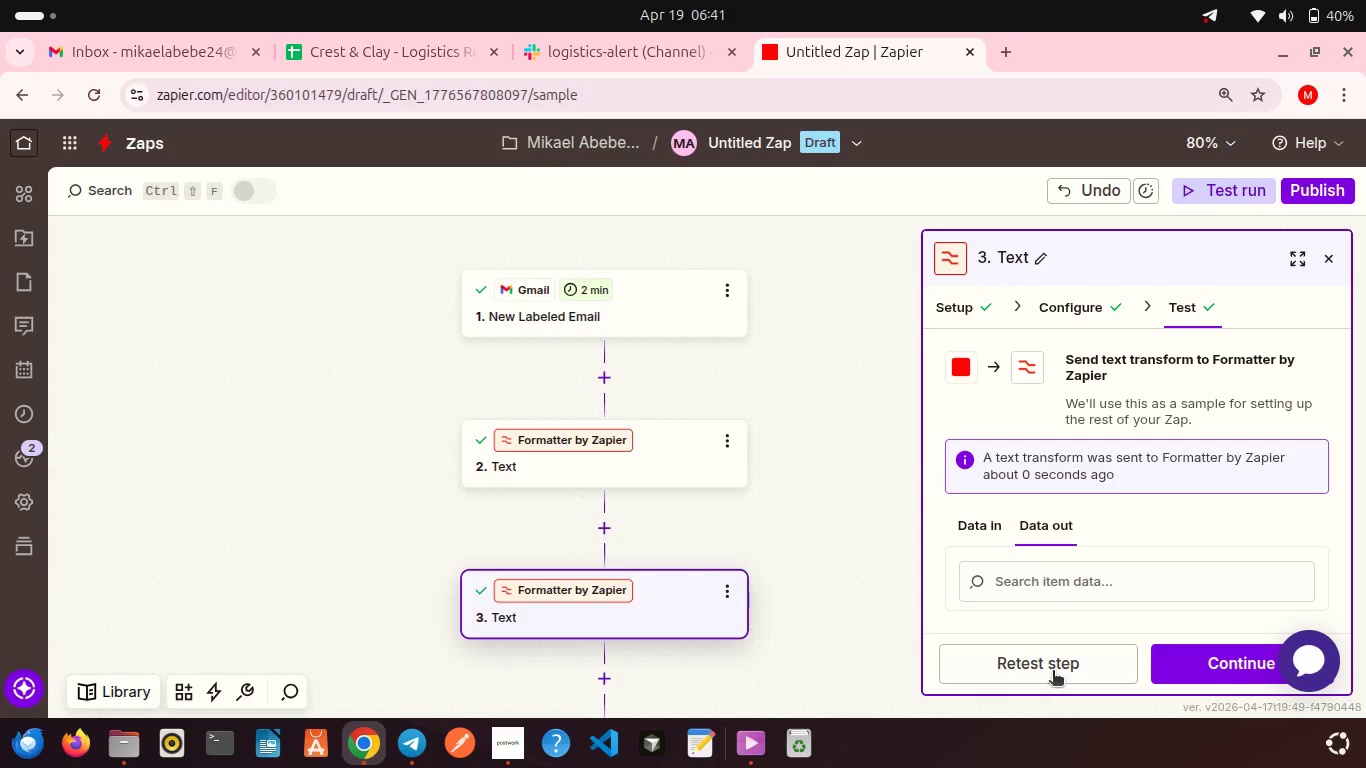 
scroll: coordinate [1102, 607], scroll_direction: down, amount: 4.0
 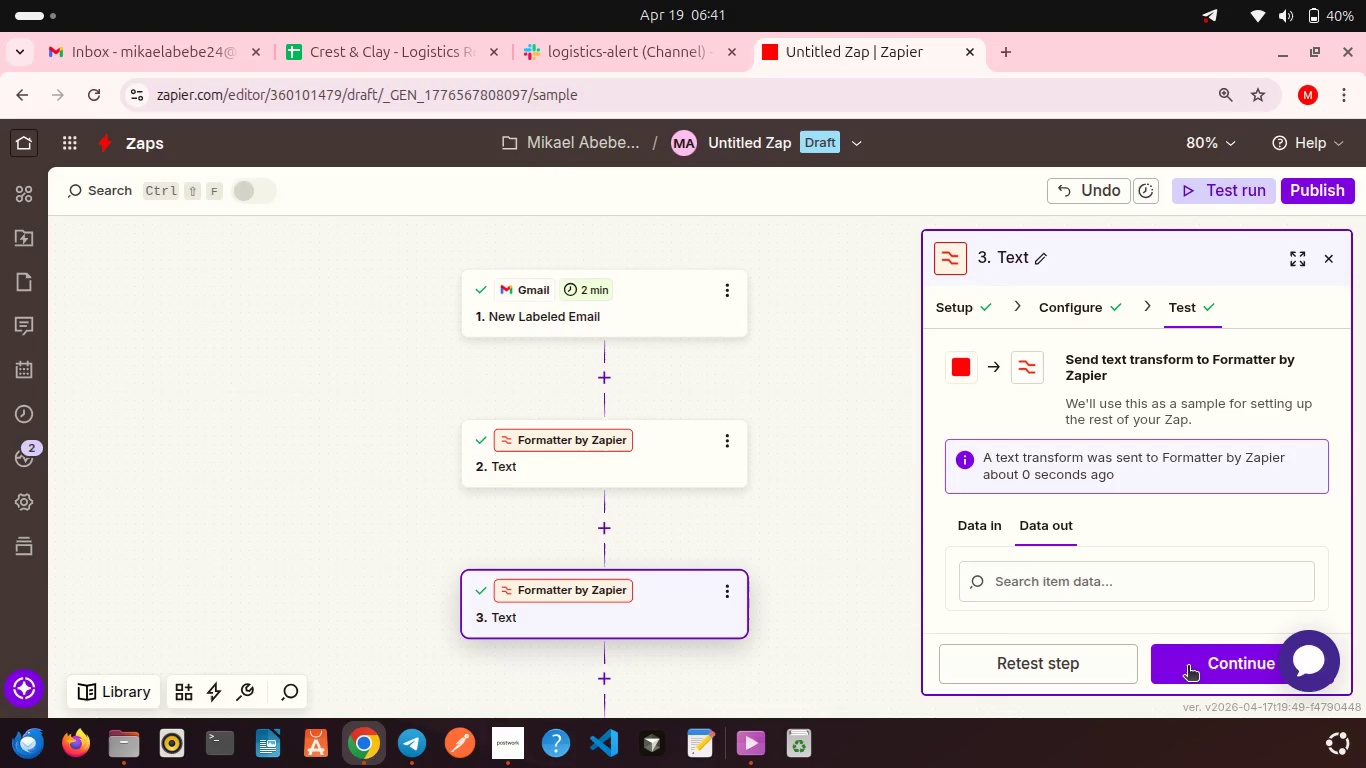 
left_click([1188, 667])
 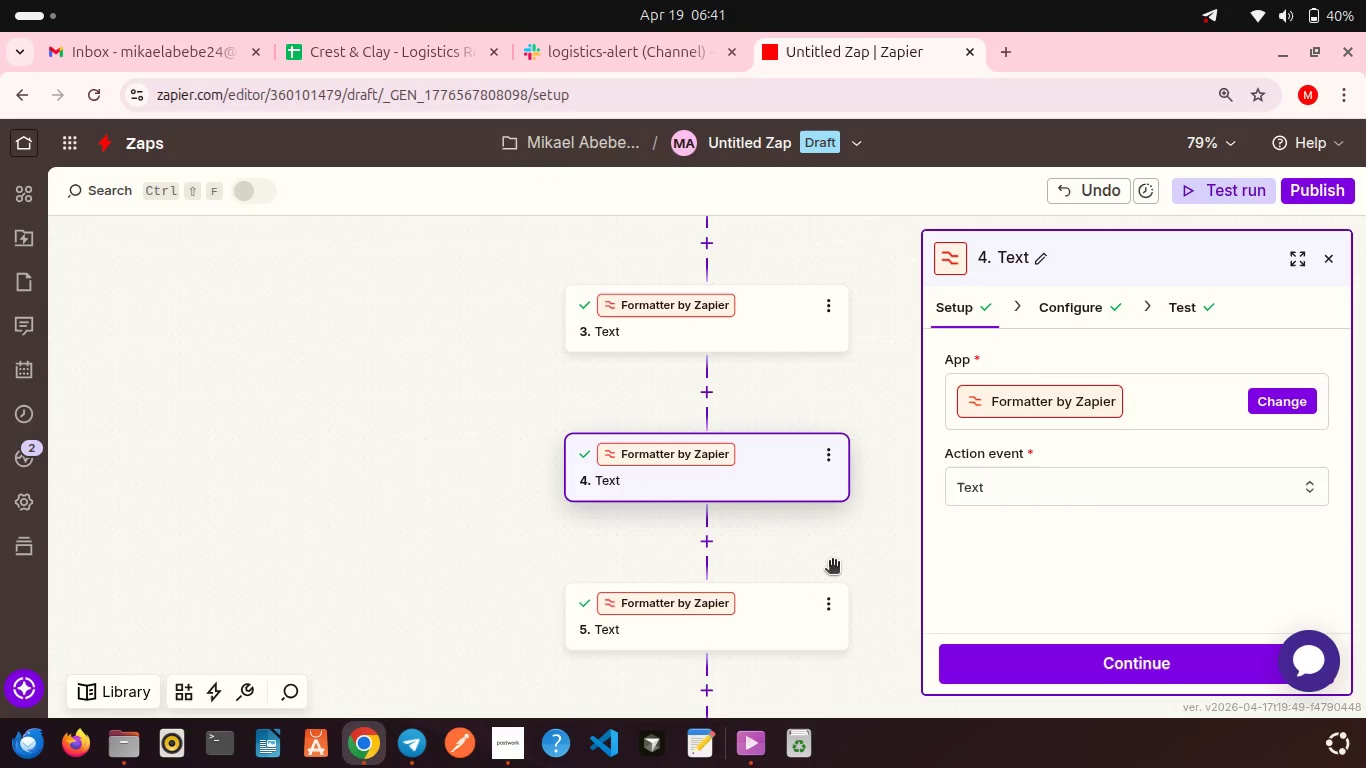 
scroll: coordinate [832, 562], scroll_direction: down, amount: 1.0
 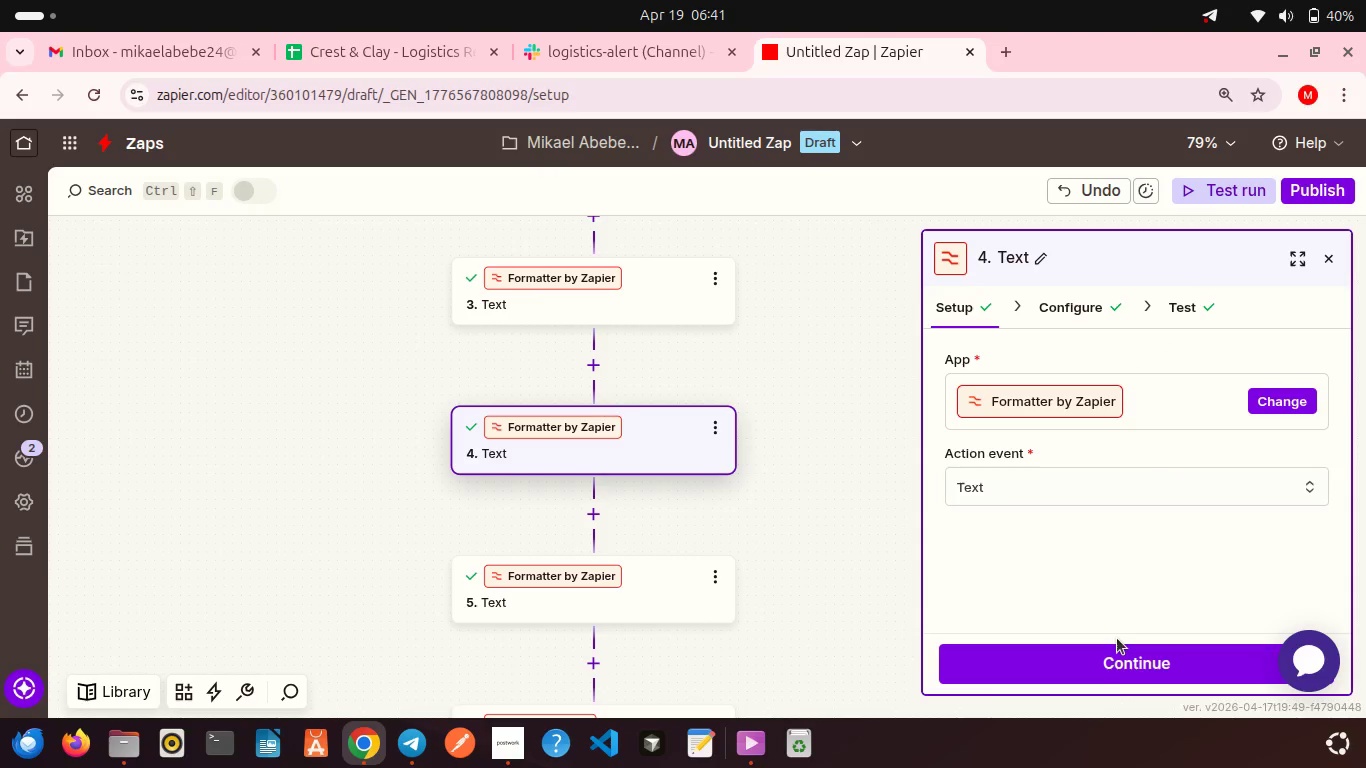 
left_click([1111, 678])
 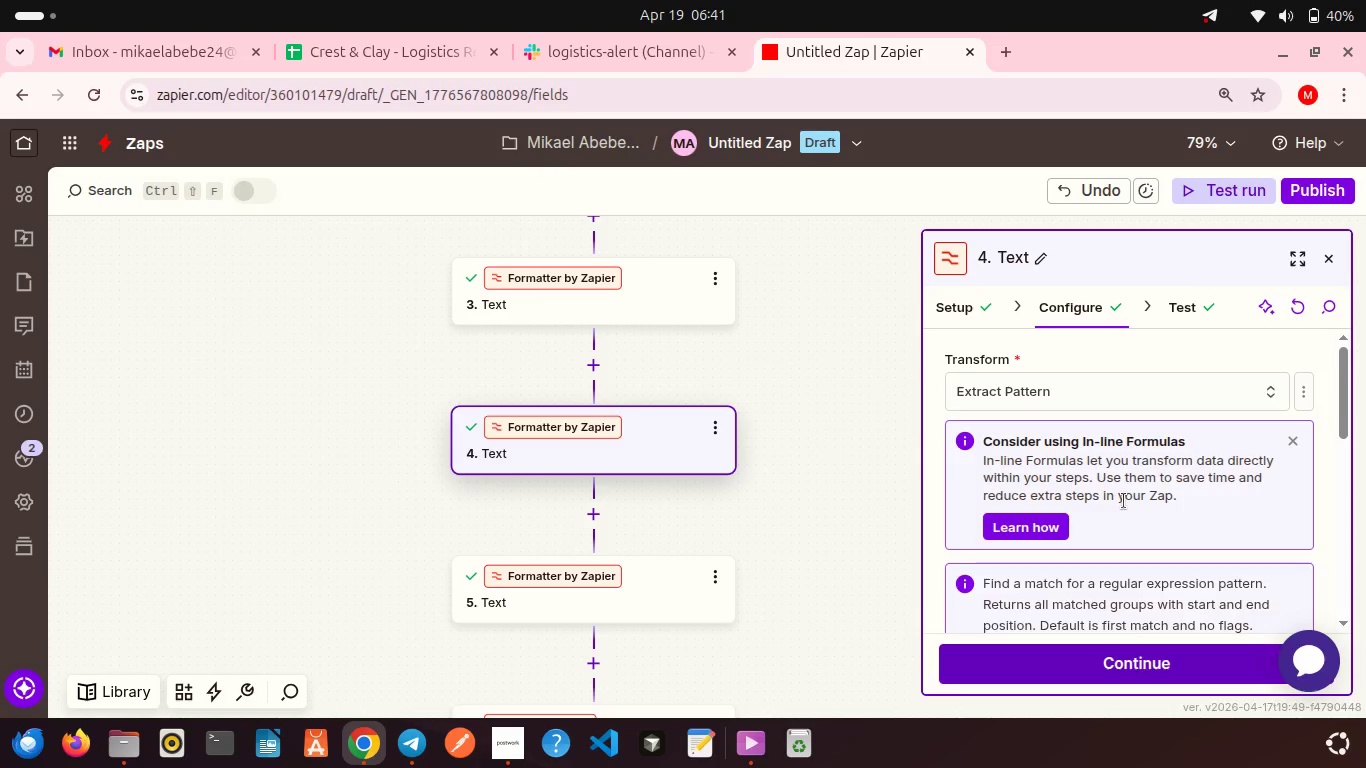 
scroll: coordinate [1124, 501], scroll_direction: down, amount: 10.0
 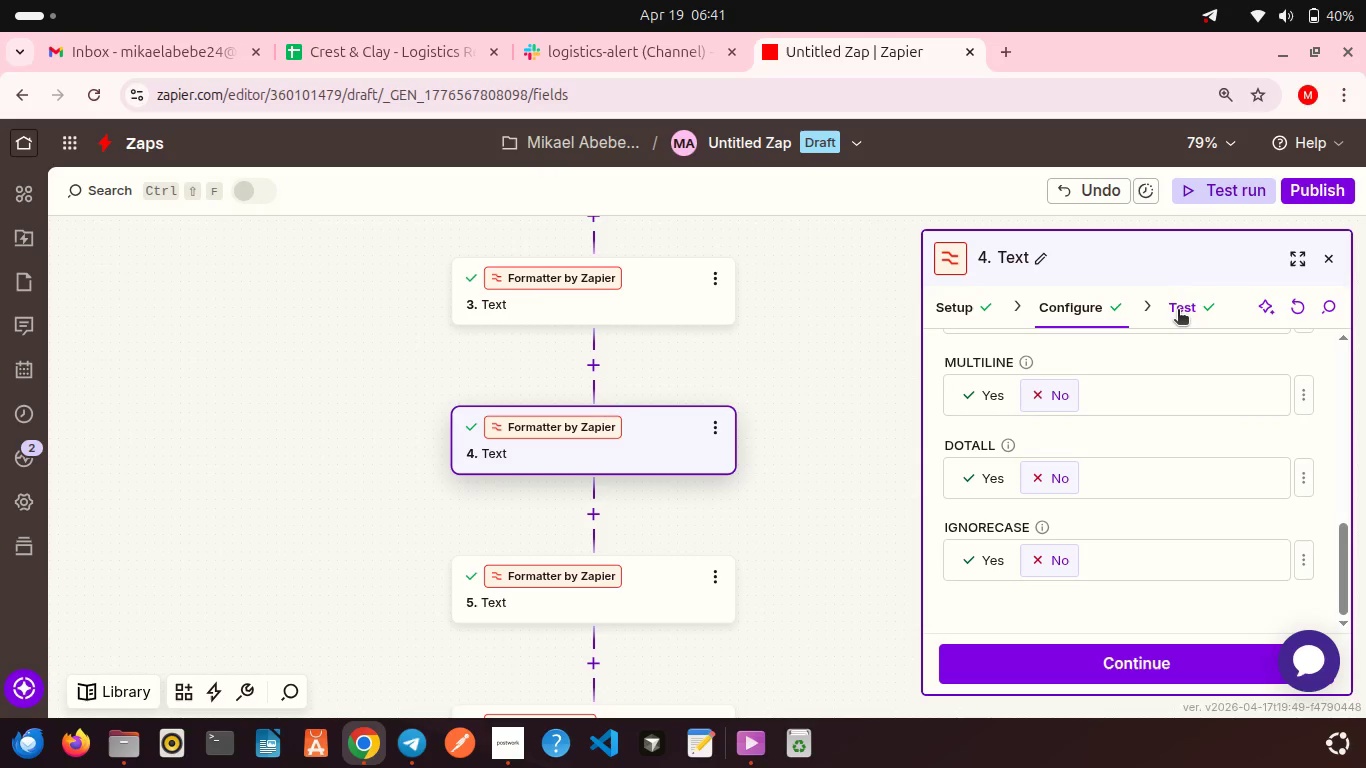 
left_click([1178, 311])
 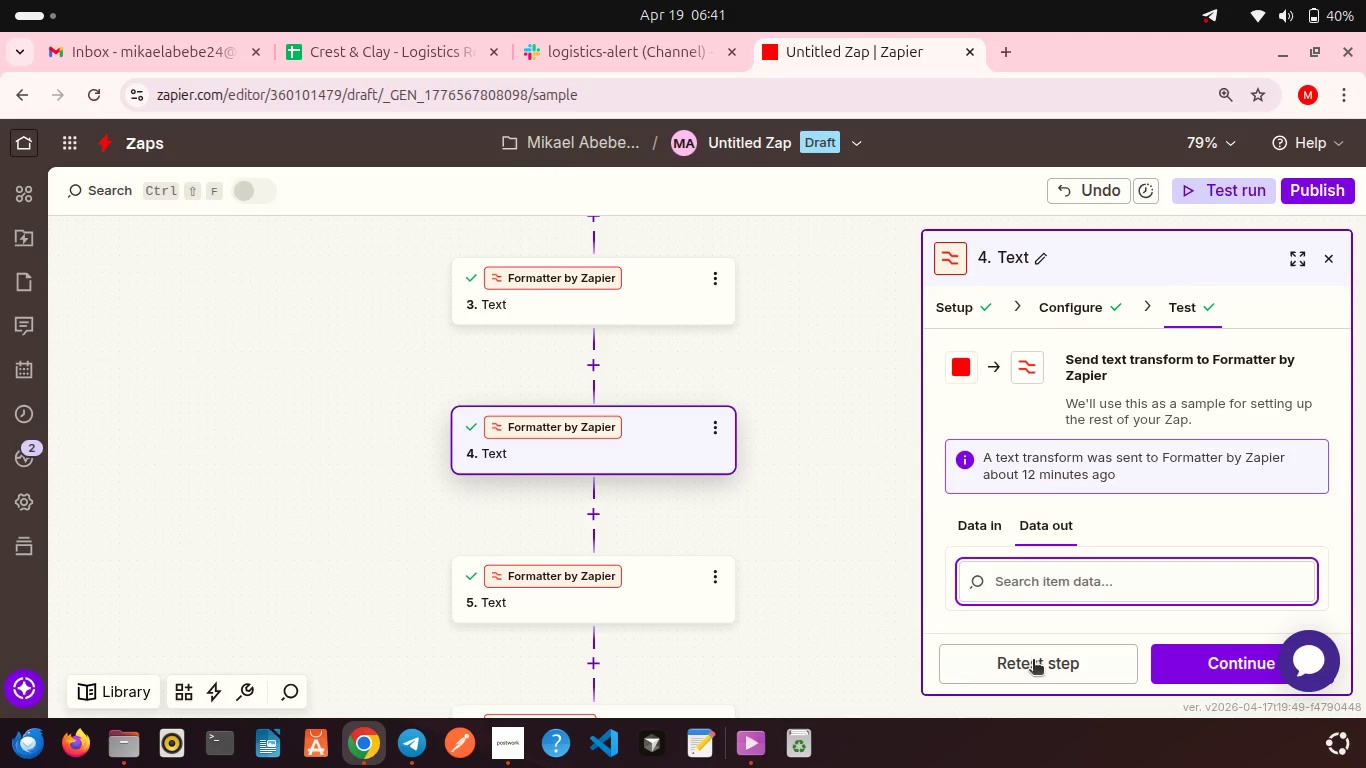 
left_click([1033, 662])
 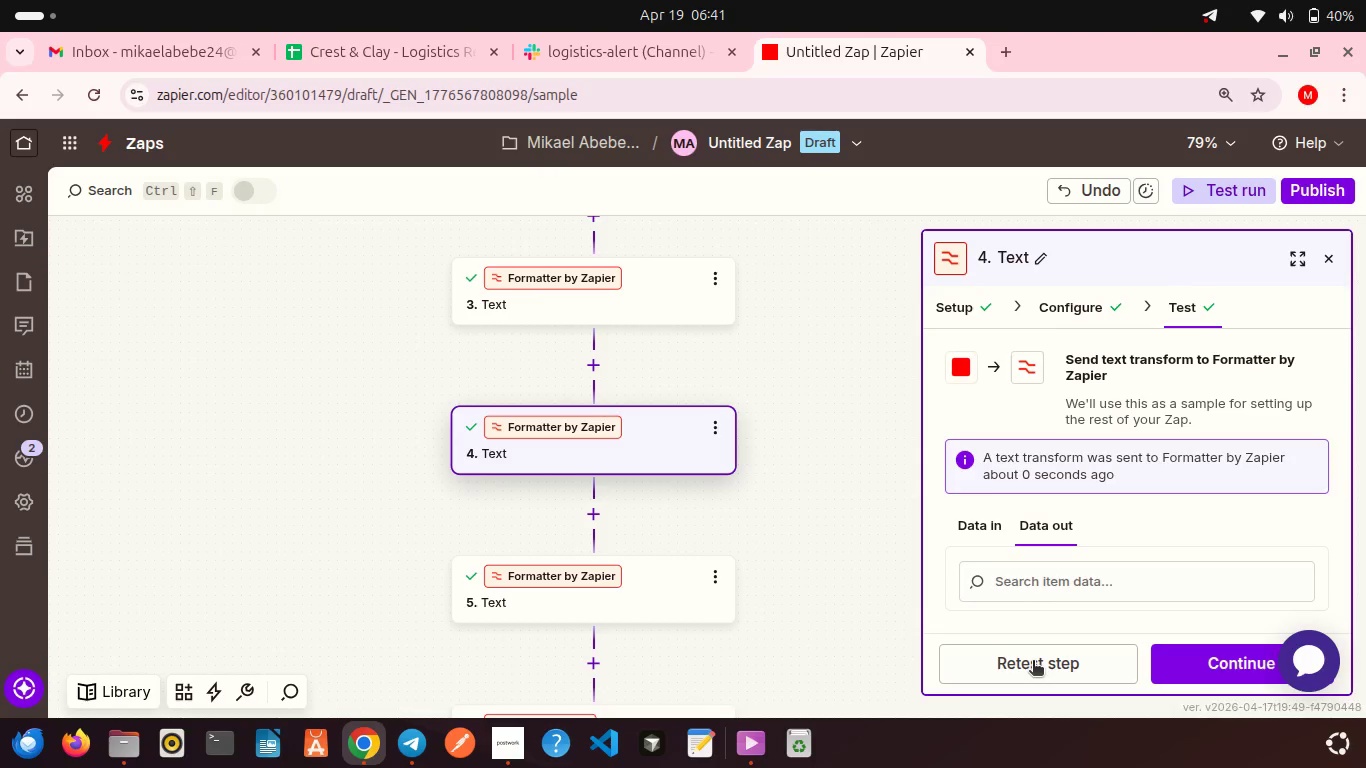 
scroll: coordinate [1087, 536], scroll_direction: down, amount: 6.0
 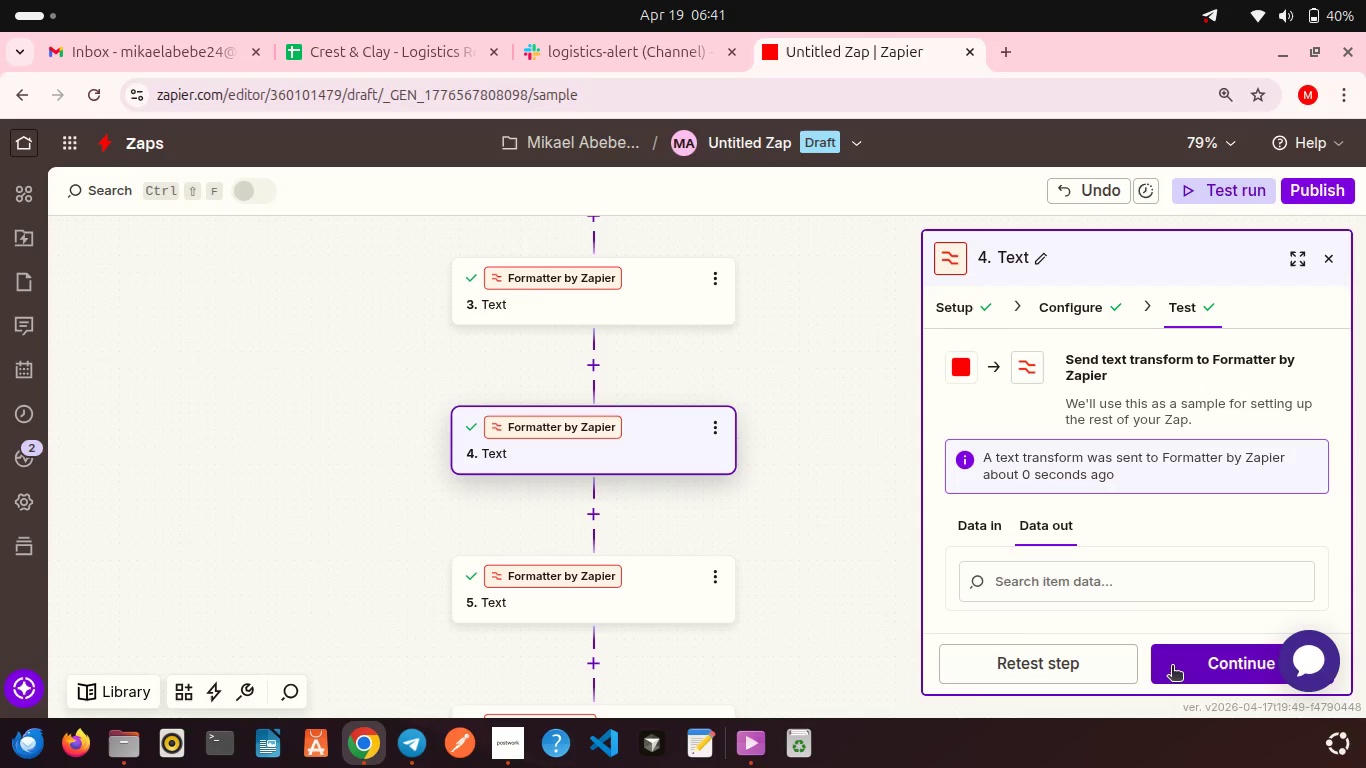 
left_click([1172, 667])
 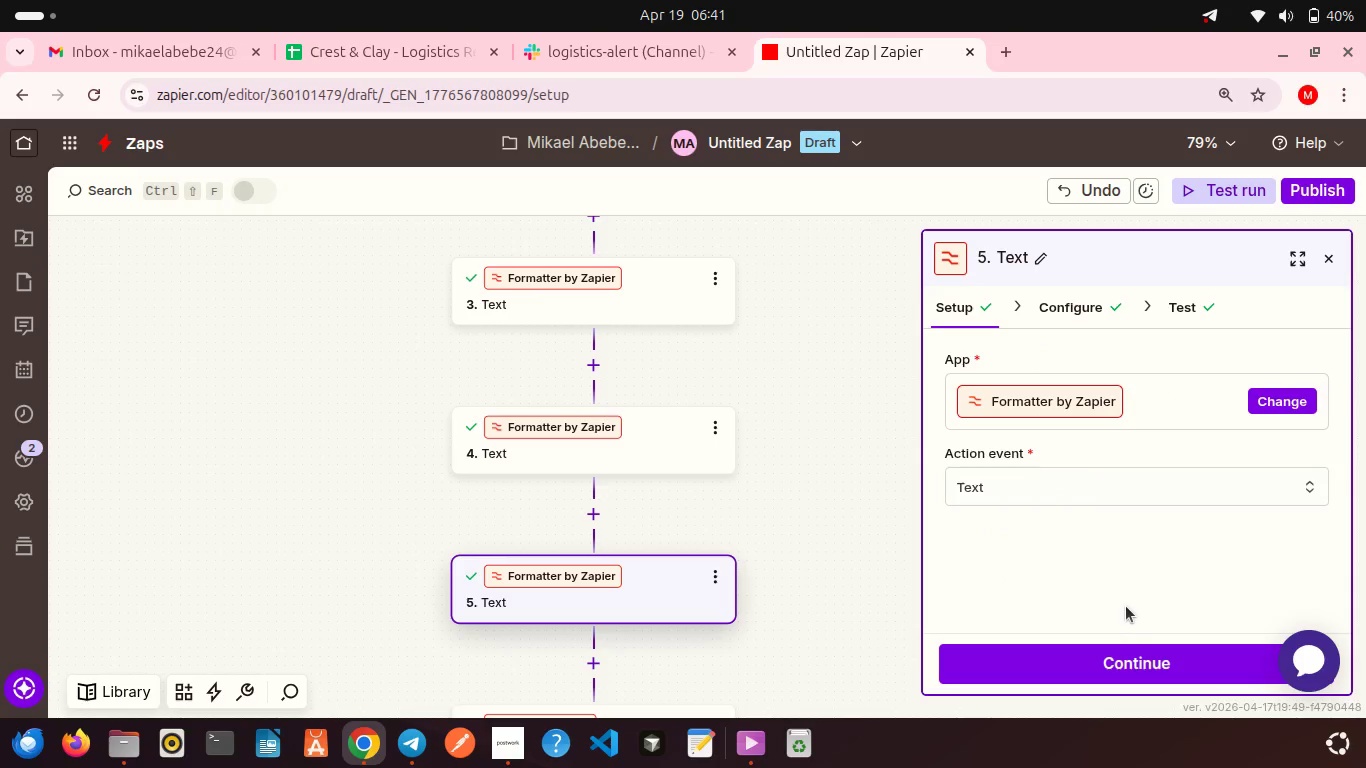 
left_click([1112, 655])
 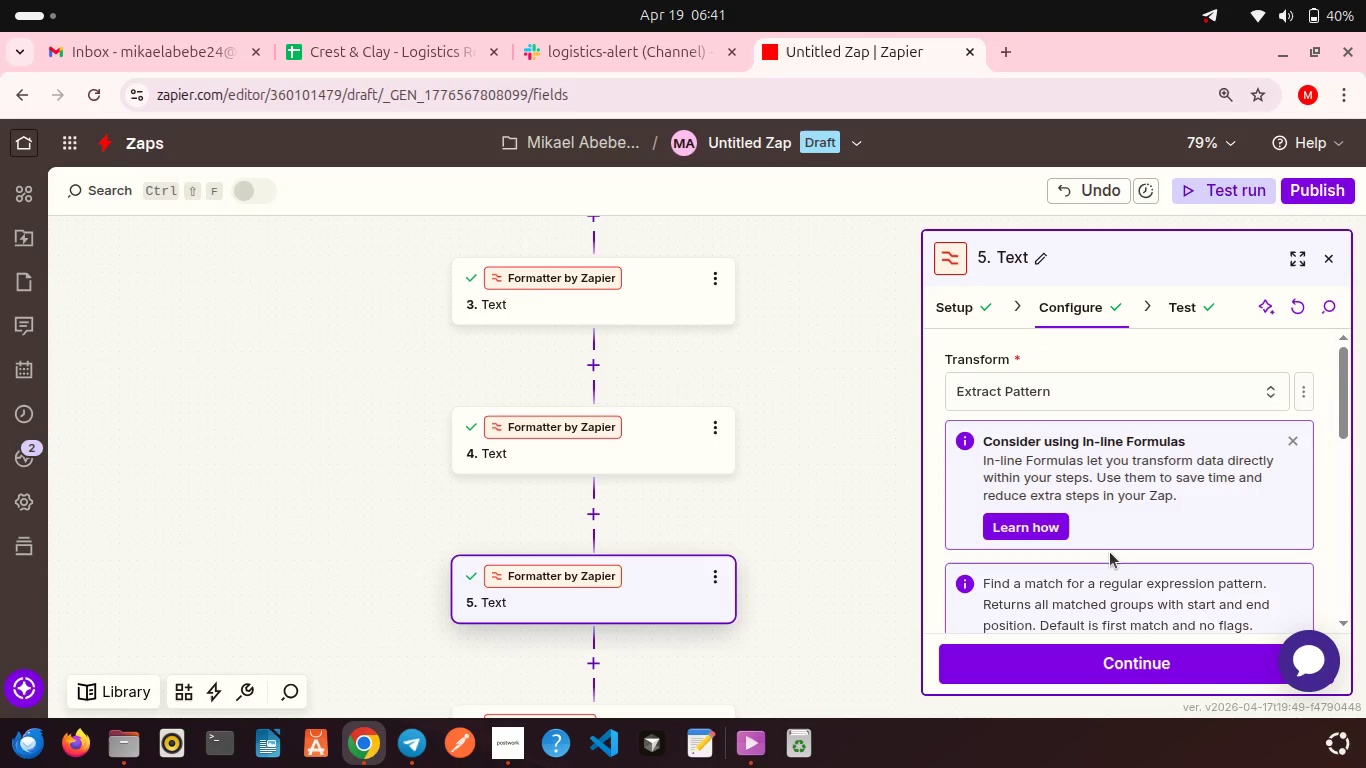 
scroll: coordinate [1110, 552], scroll_direction: down, amount: 6.0
 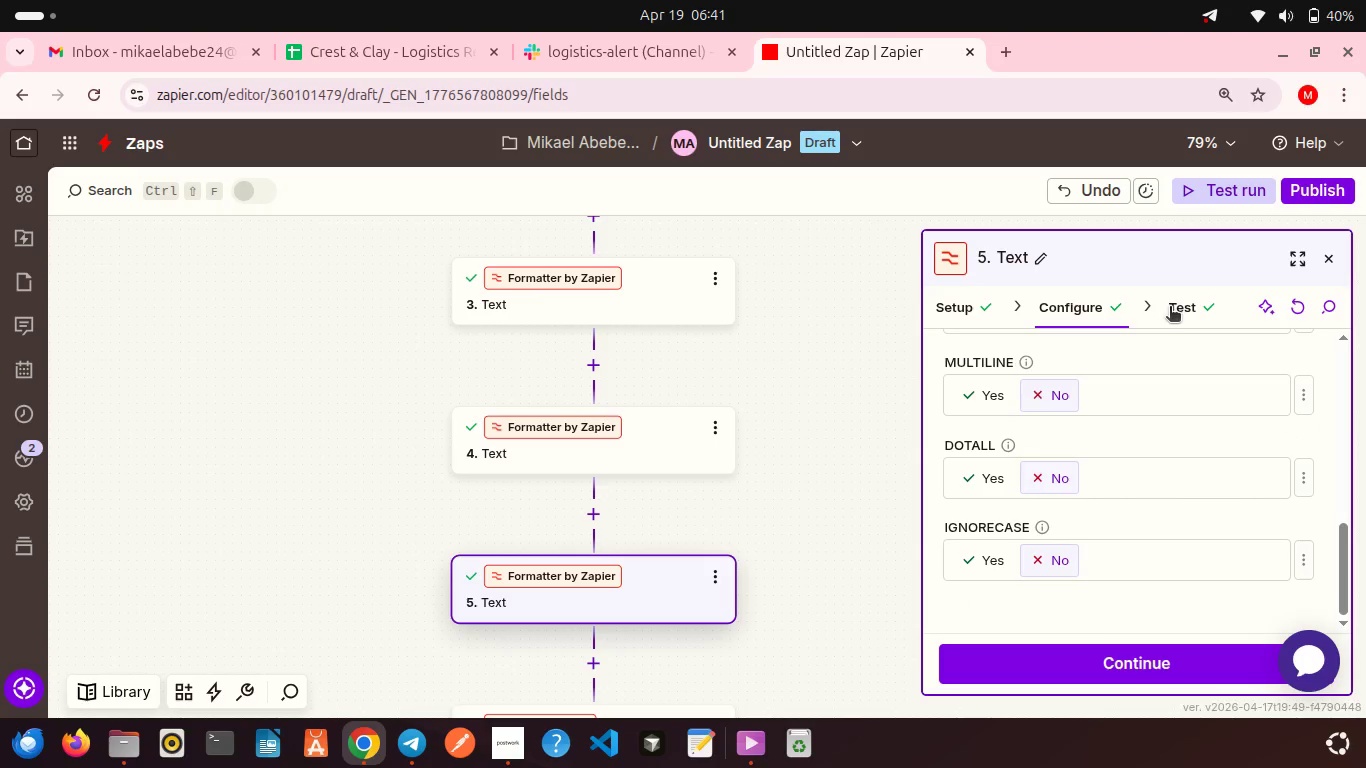 
left_click([1170, 308])
 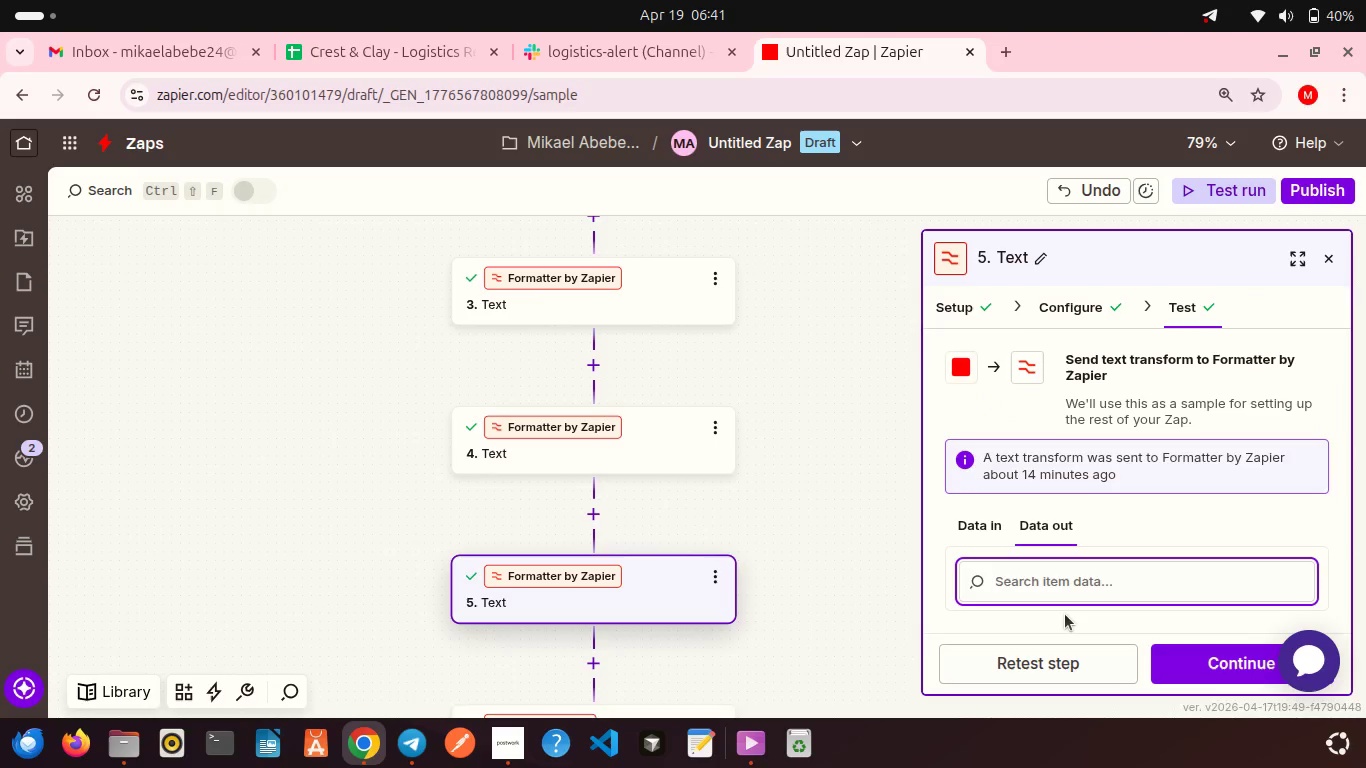 
scroll: coordinate [1065, 614], scroll_direction: down, amount: 5.0
 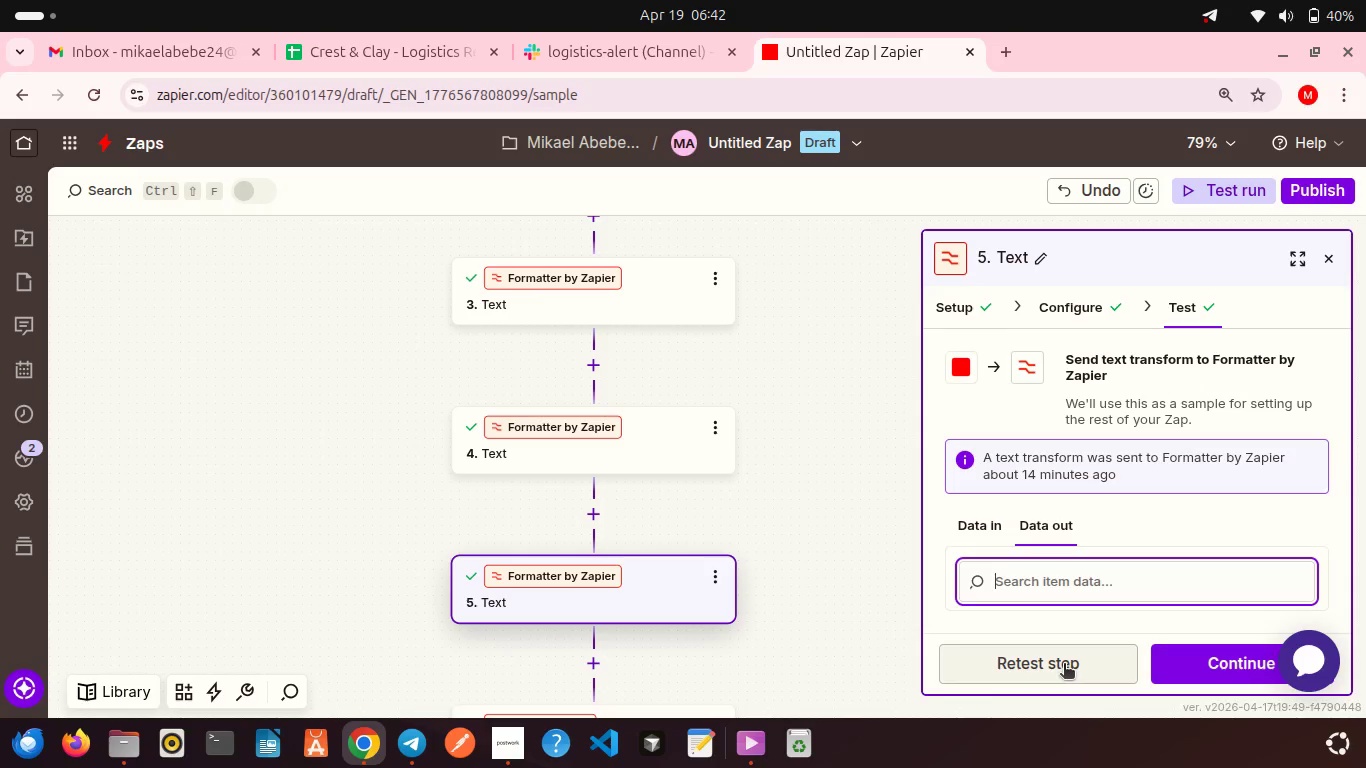 
left_click([1064, 665])
 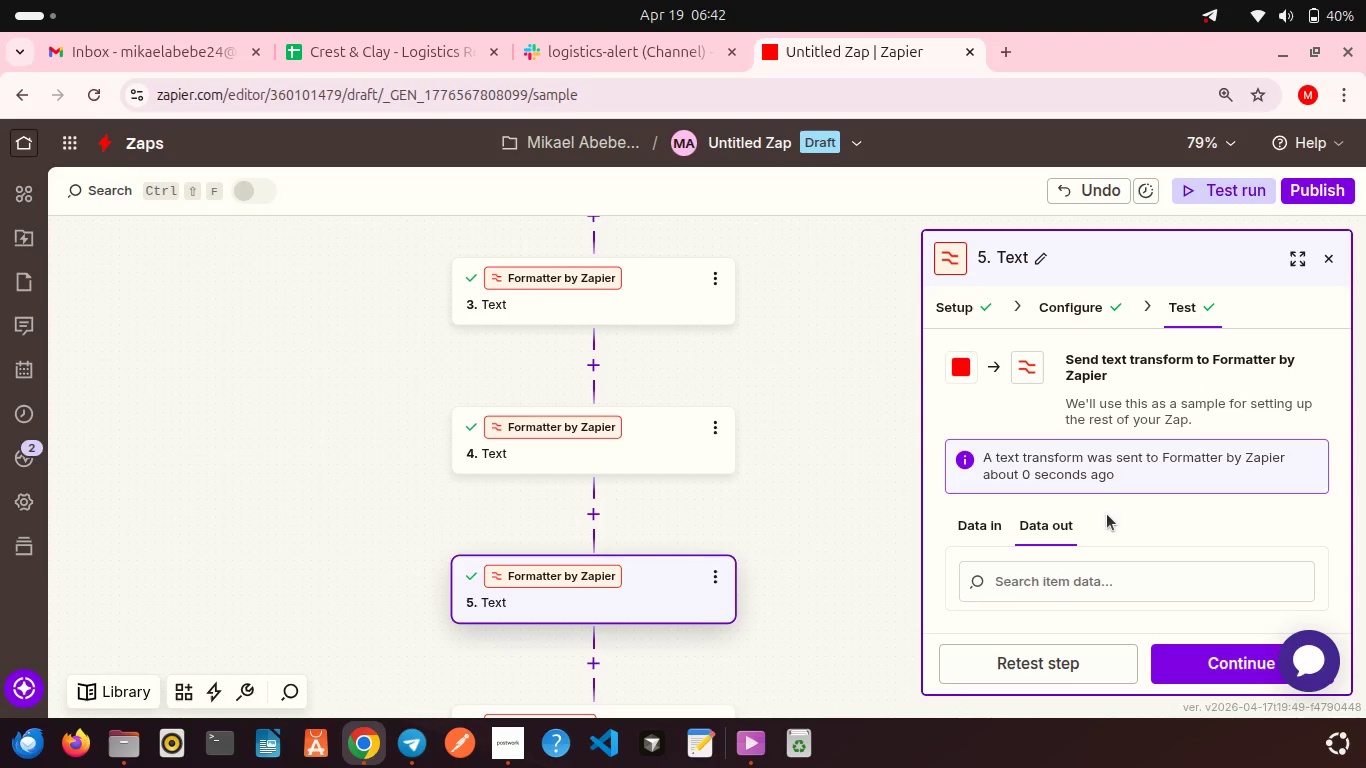 
scroll: coordinate [1107, 514], scroll_direction: down, amount: 5.0
 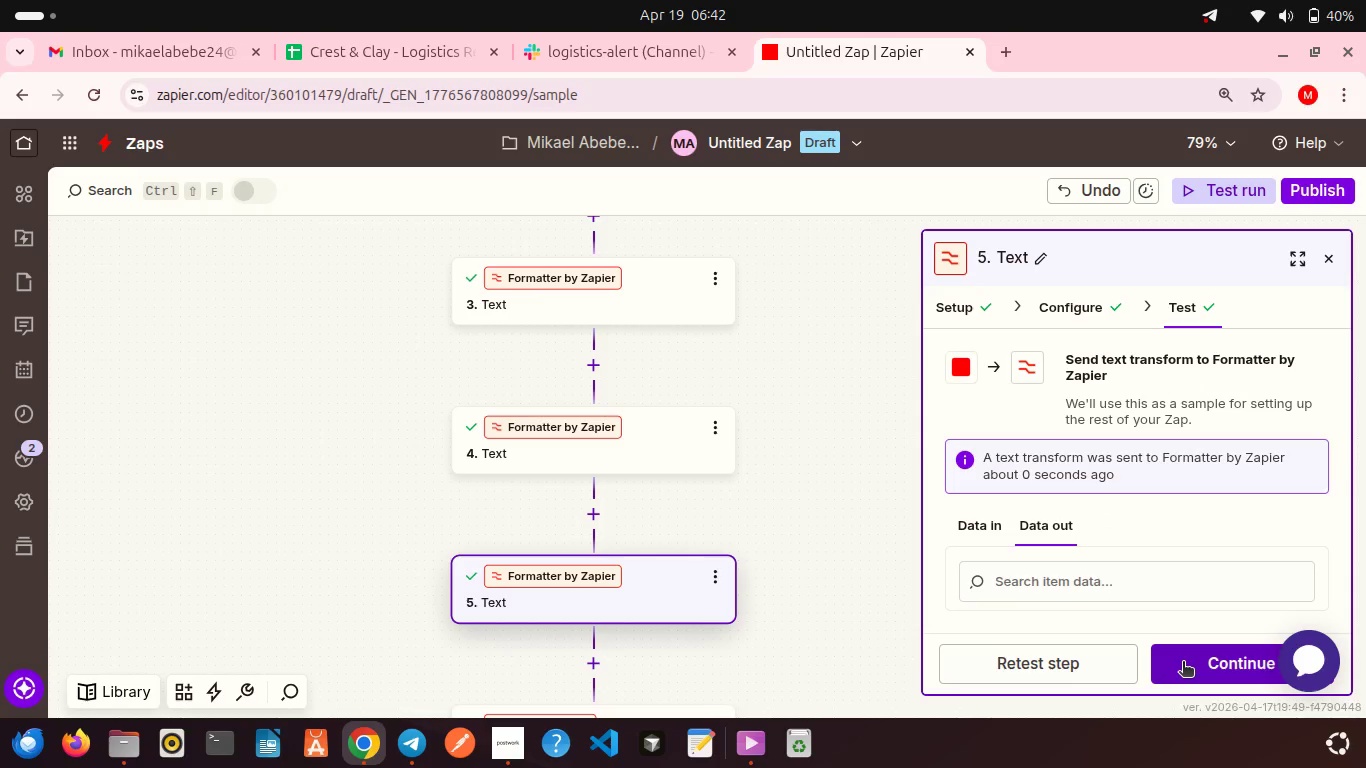 
left_click([1183, 663])
 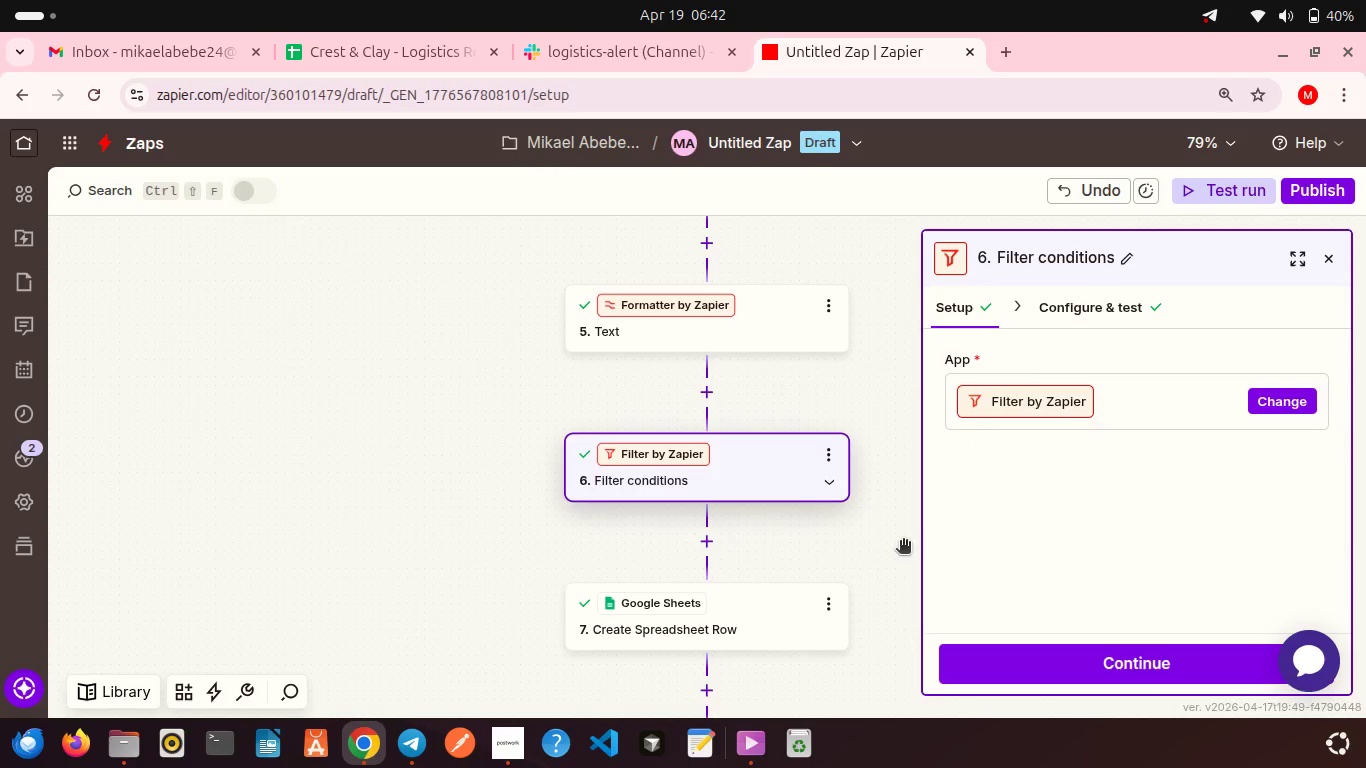 
scroll: coordinate [858, 526], scroll_direction: down, amount: 2.0
 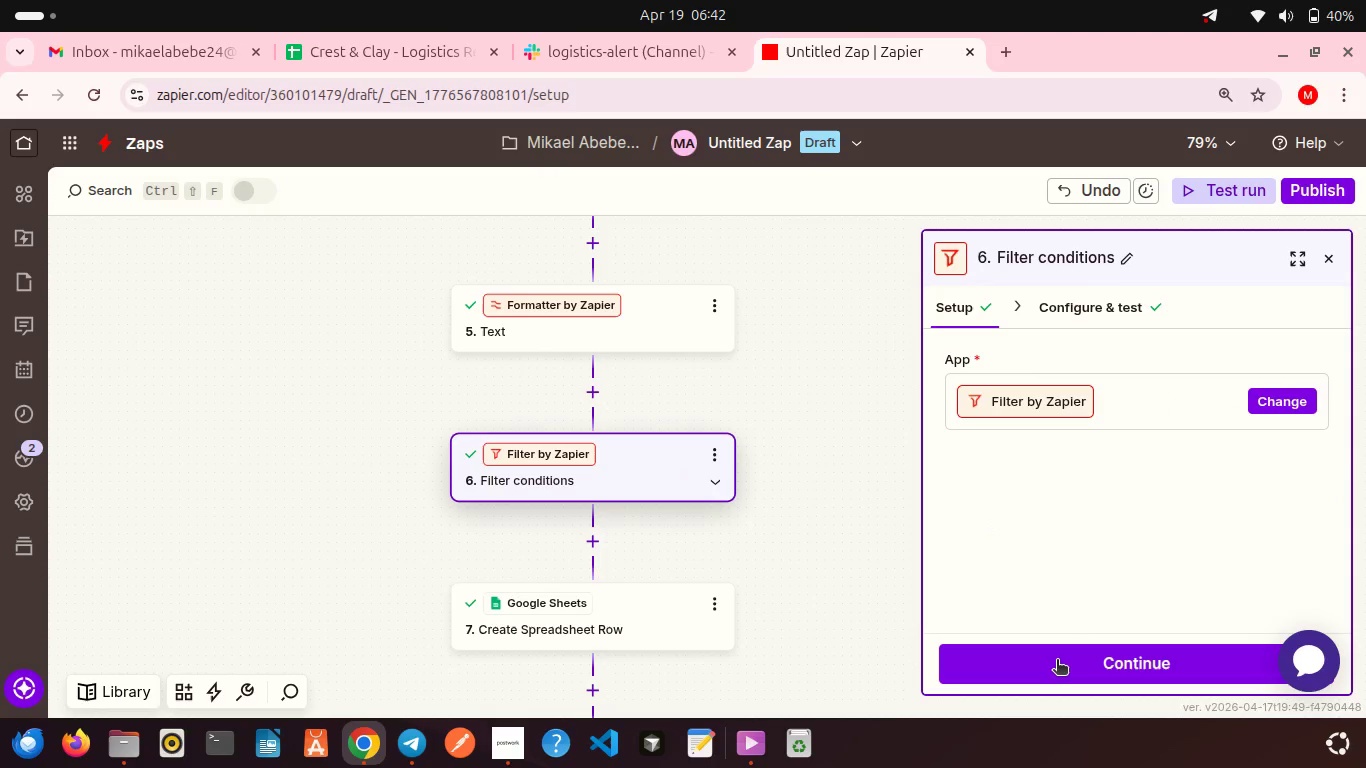 
left_click([1057, 661])
 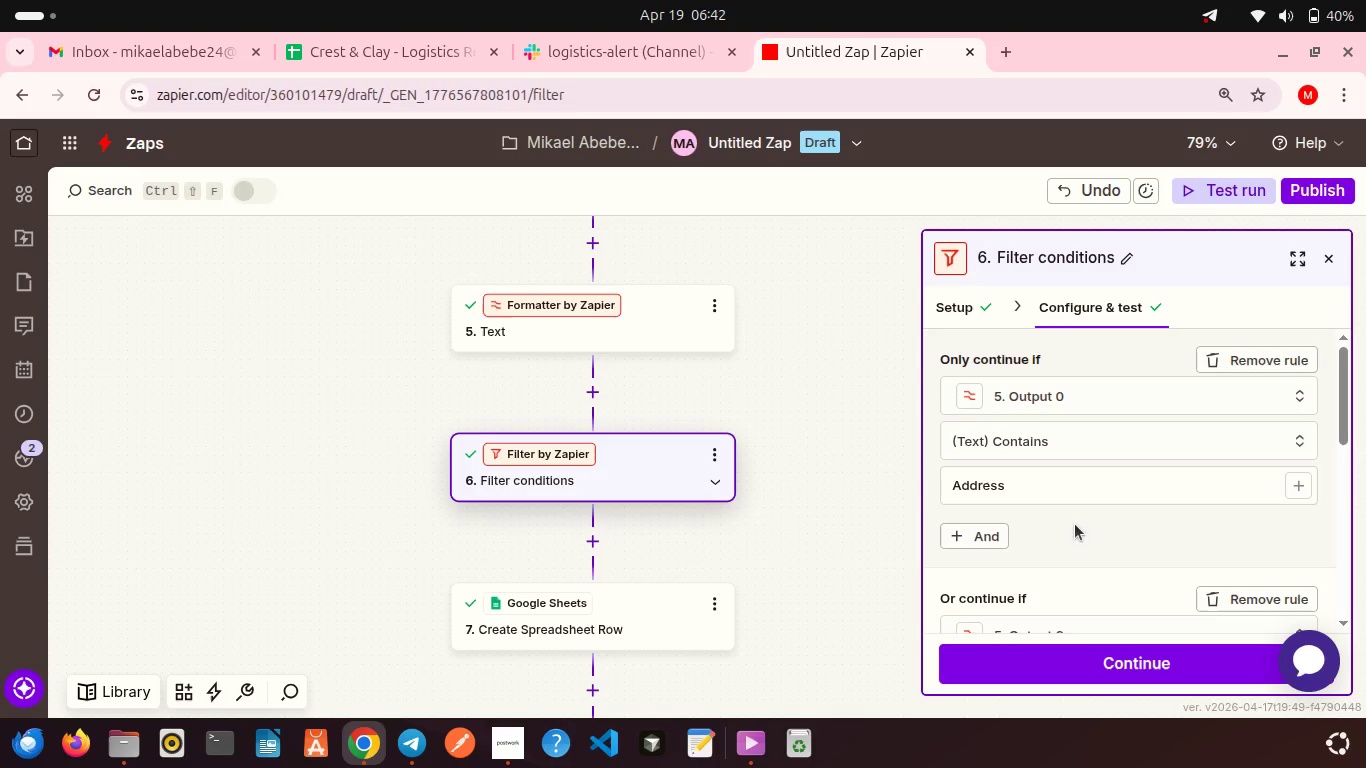 
scroll: coordinate [1075, 524], scroll_direction: down, amount: 9.0
 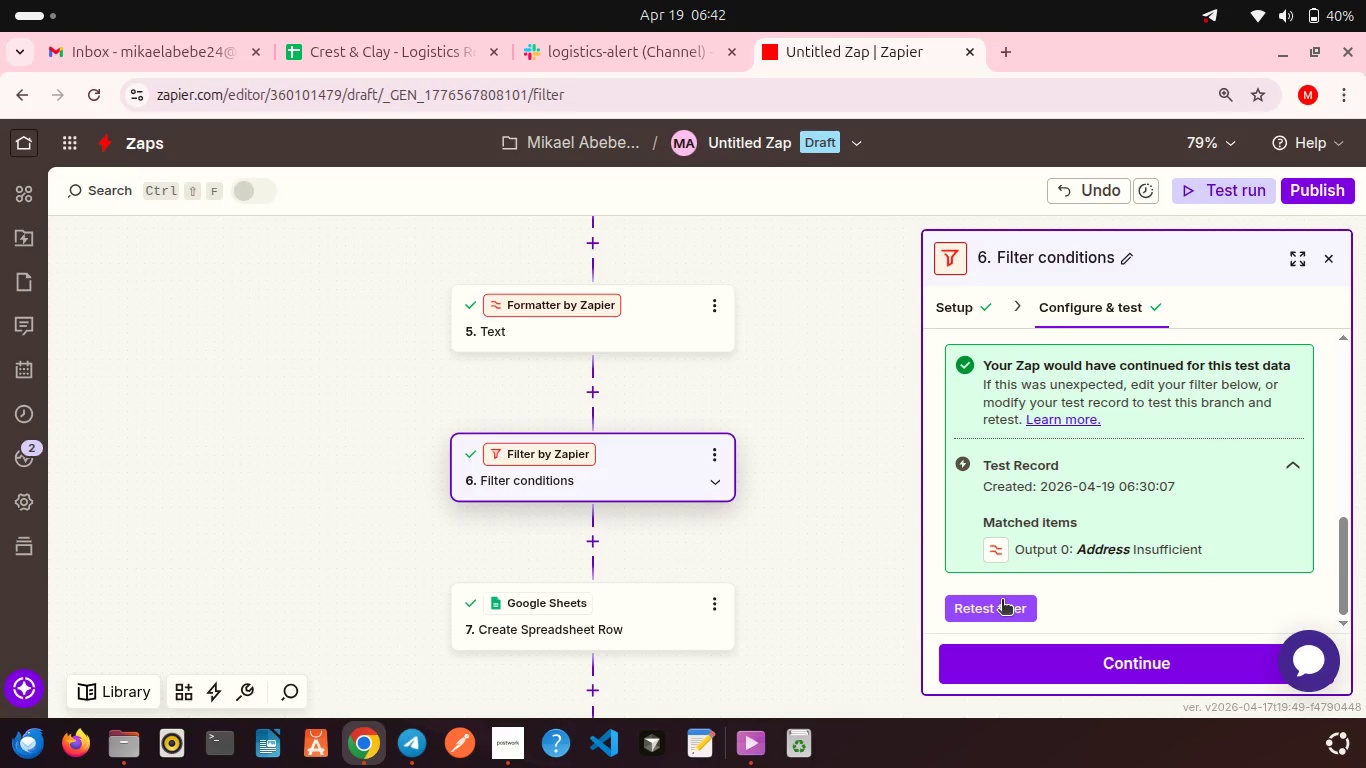 
left_click([1002, 601])
 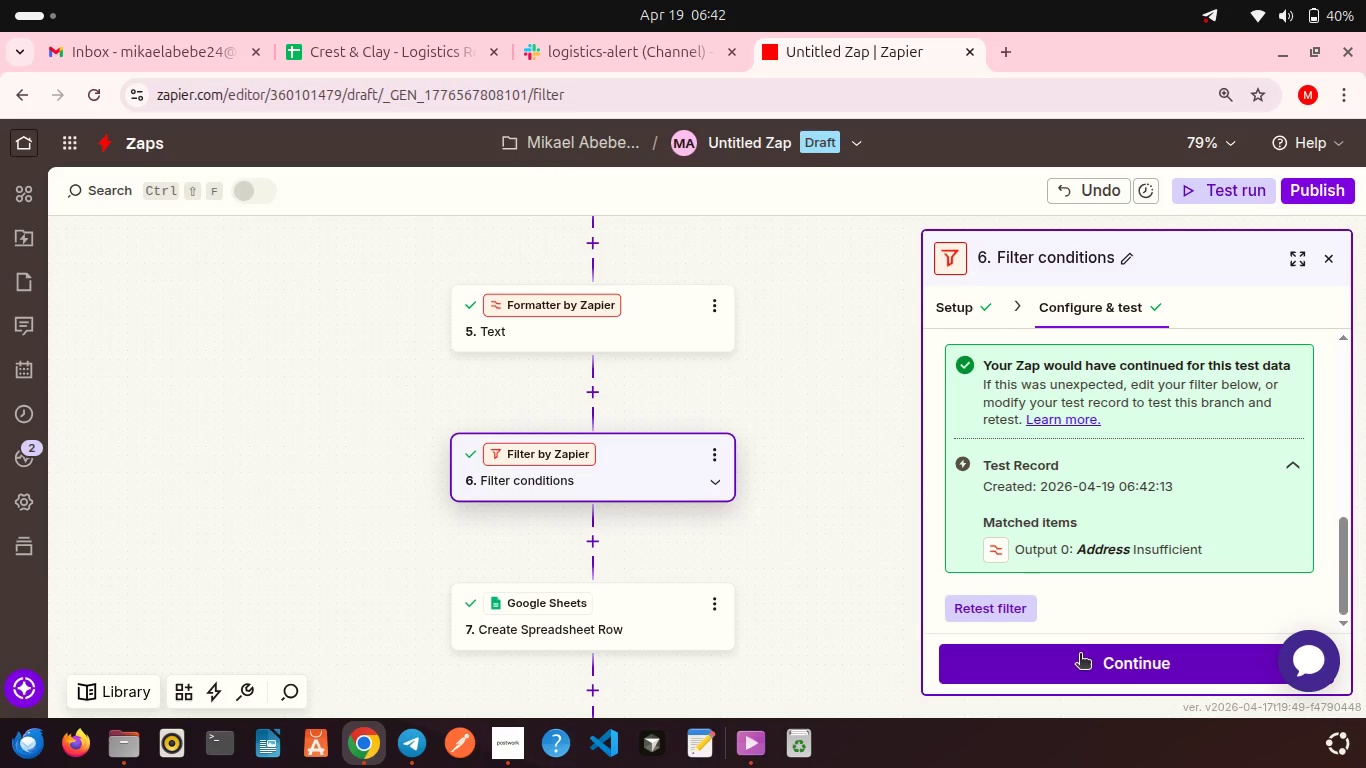 
wait(5.8)
 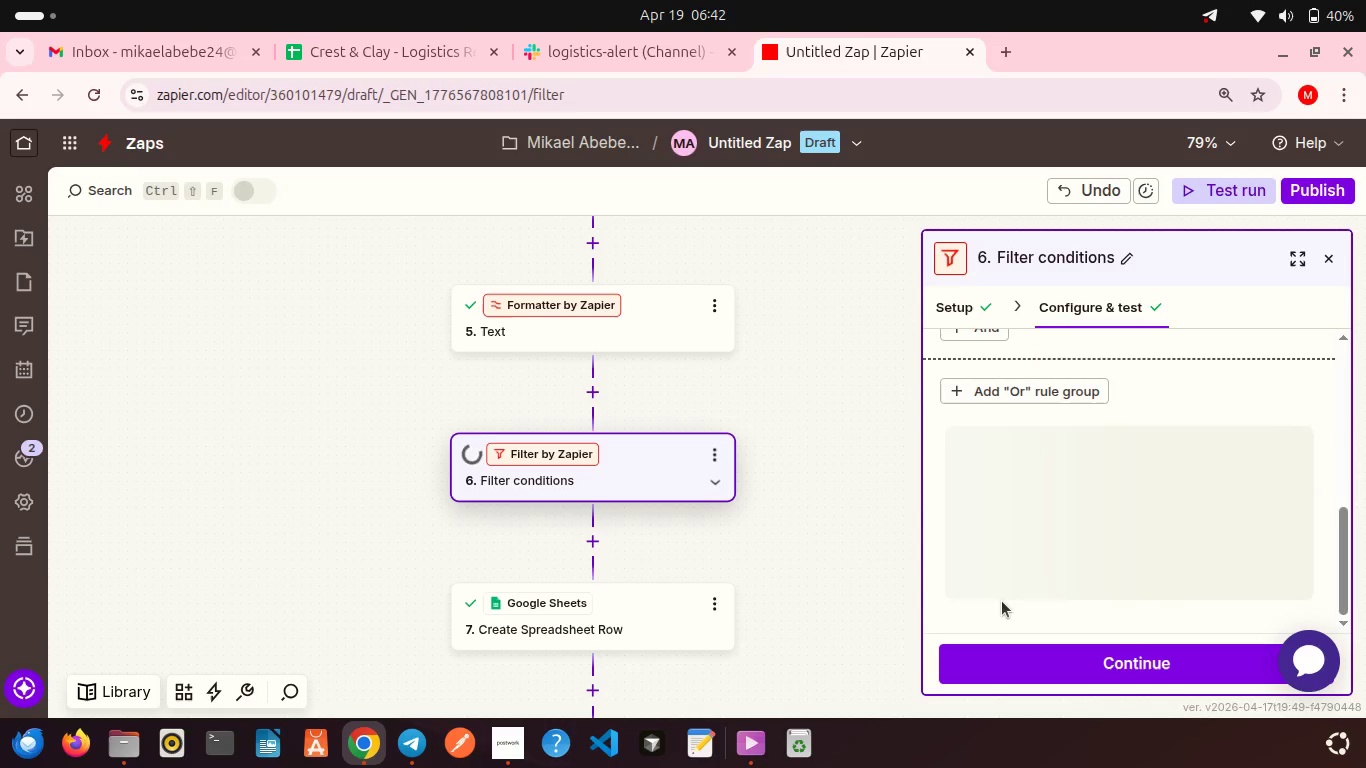 
left_click([1080, 655])
 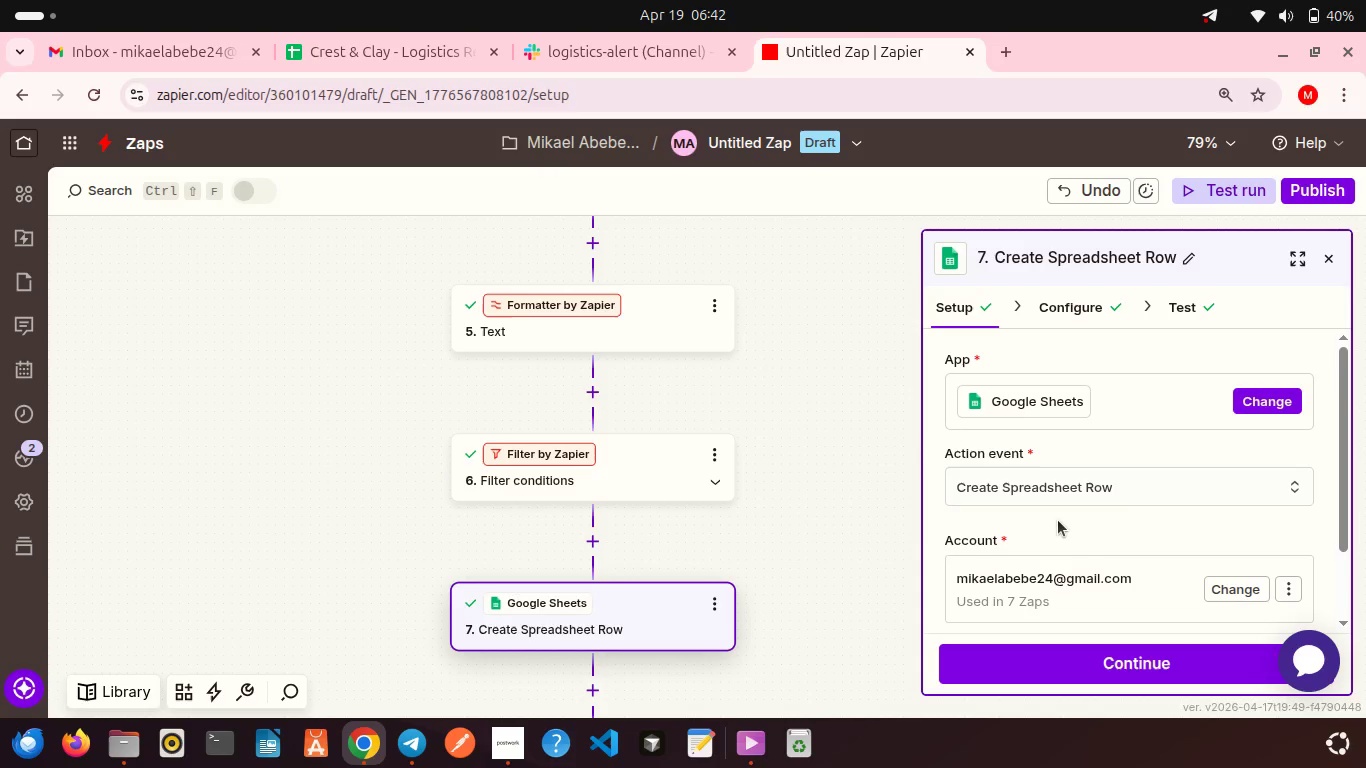 
scroll: coordinate [1058, 520], scroll_direction: down, amount: 5.0
 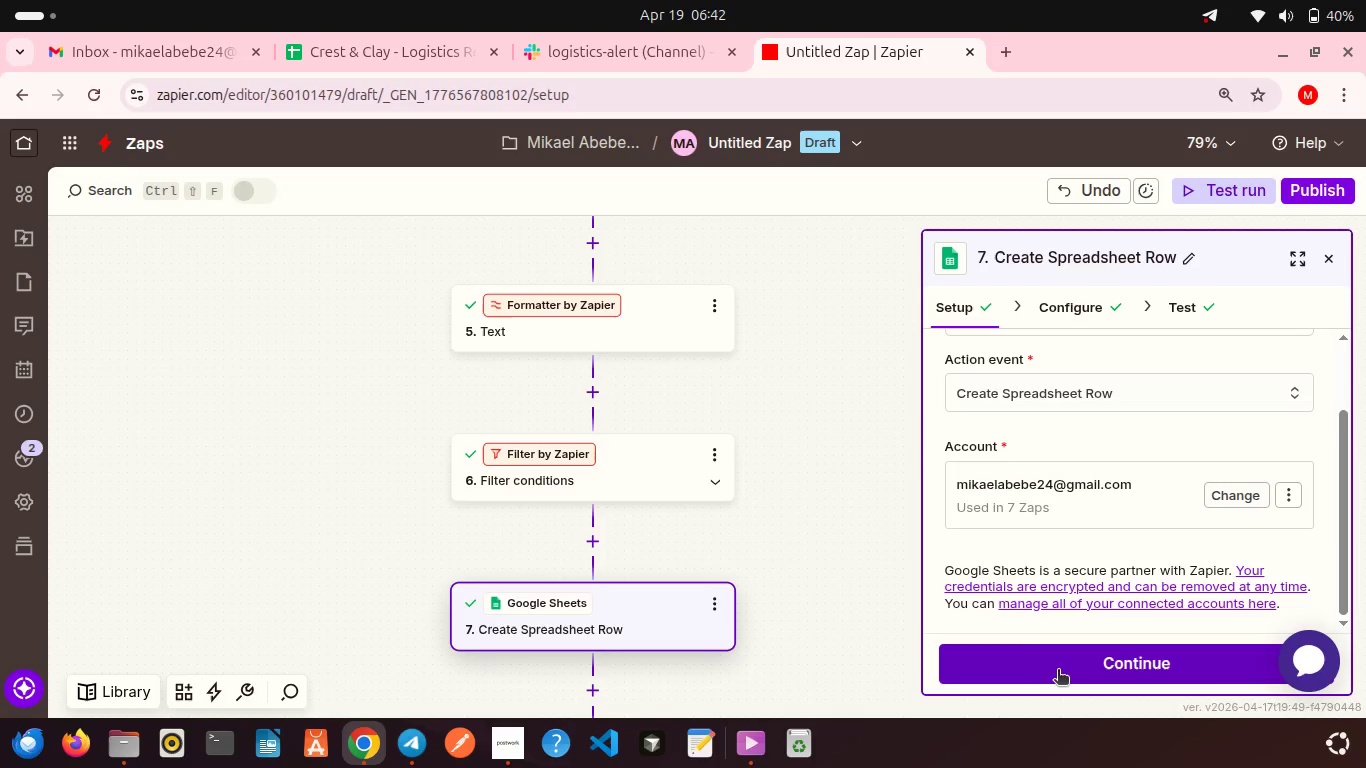 
left_click([1058, 671])
 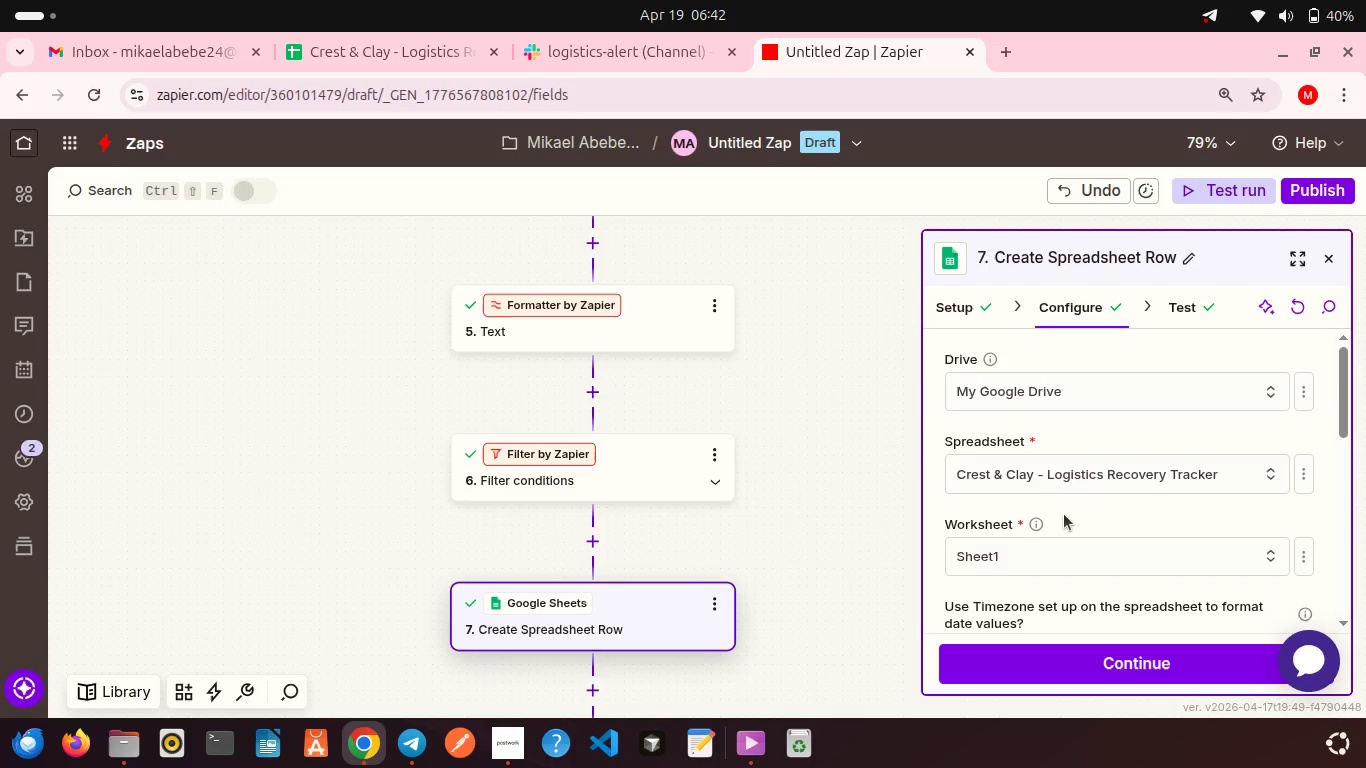 
scroll: coordinate [1064, 514], scroll_direction: down, amount: 9.0
 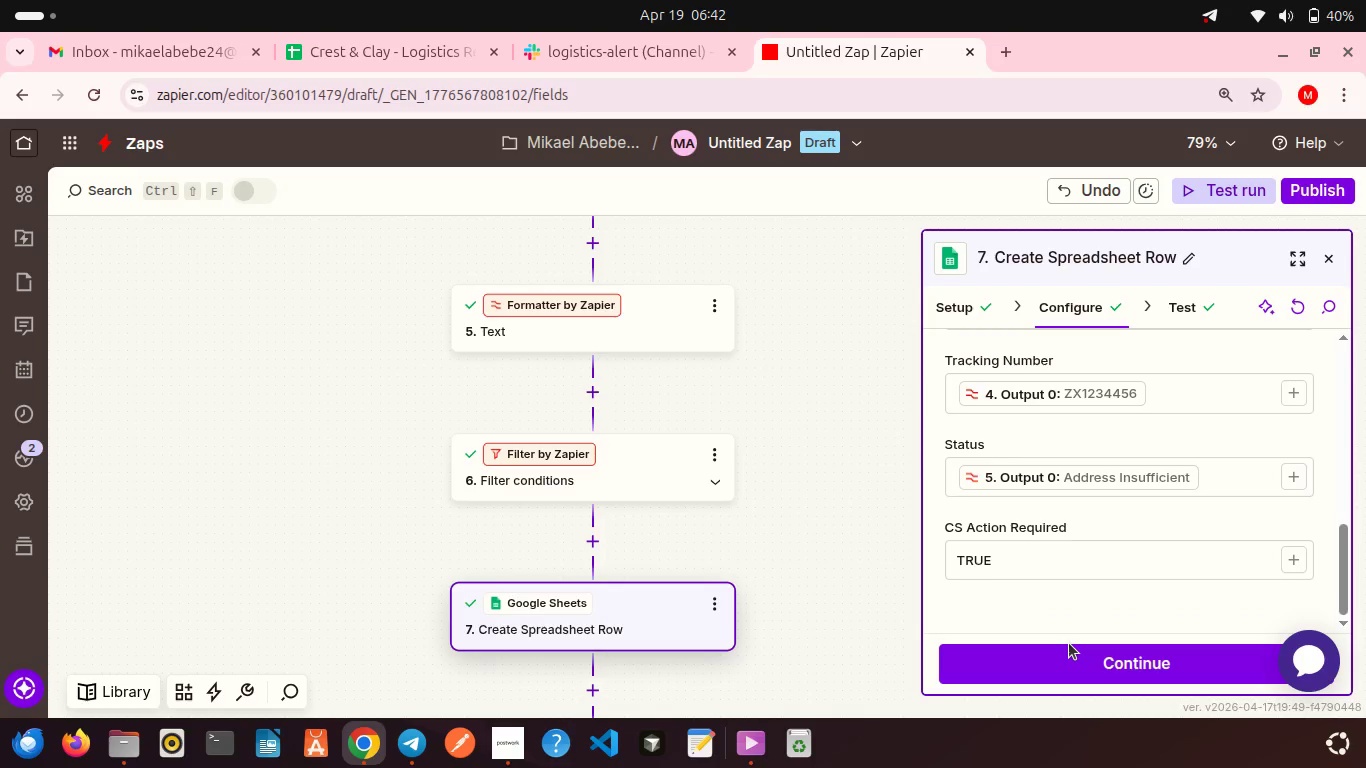 
left_click([1069, 643])
 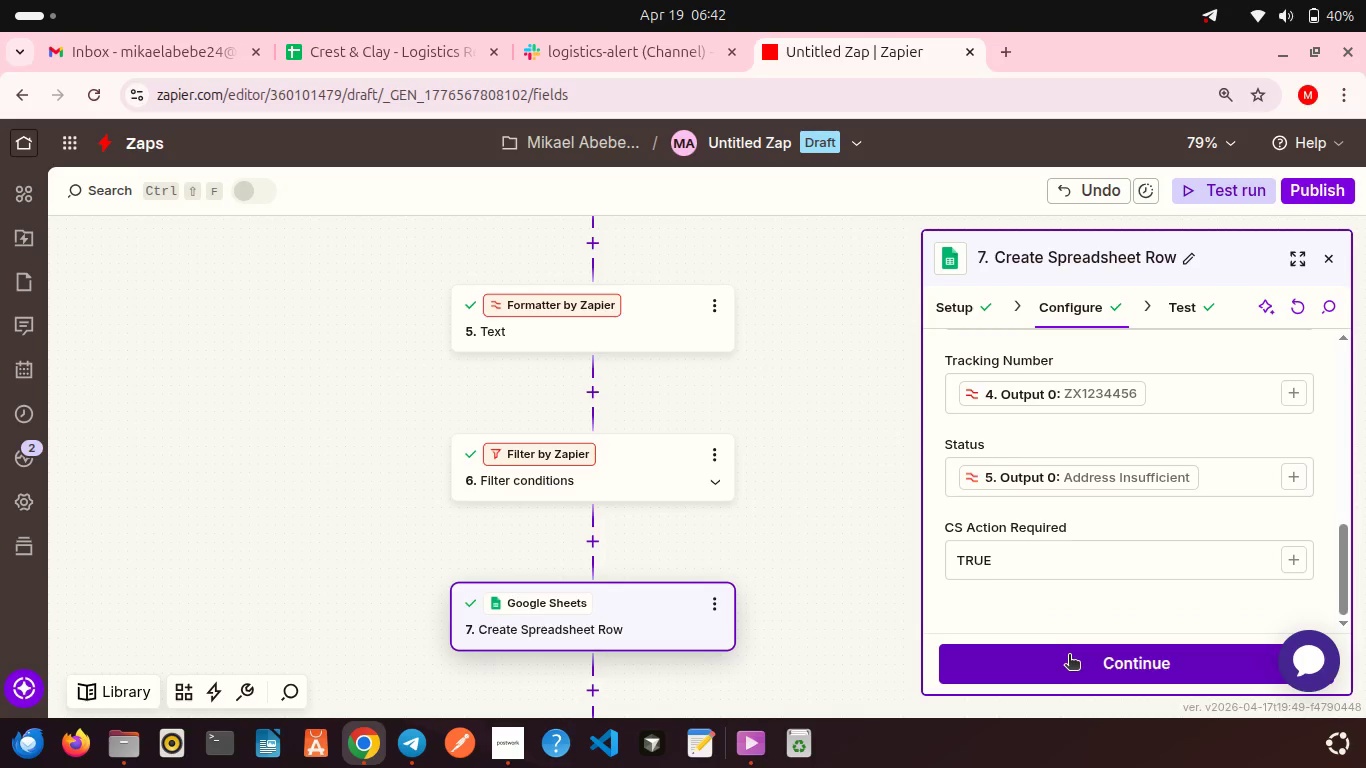 
left_click([1069, 656])
 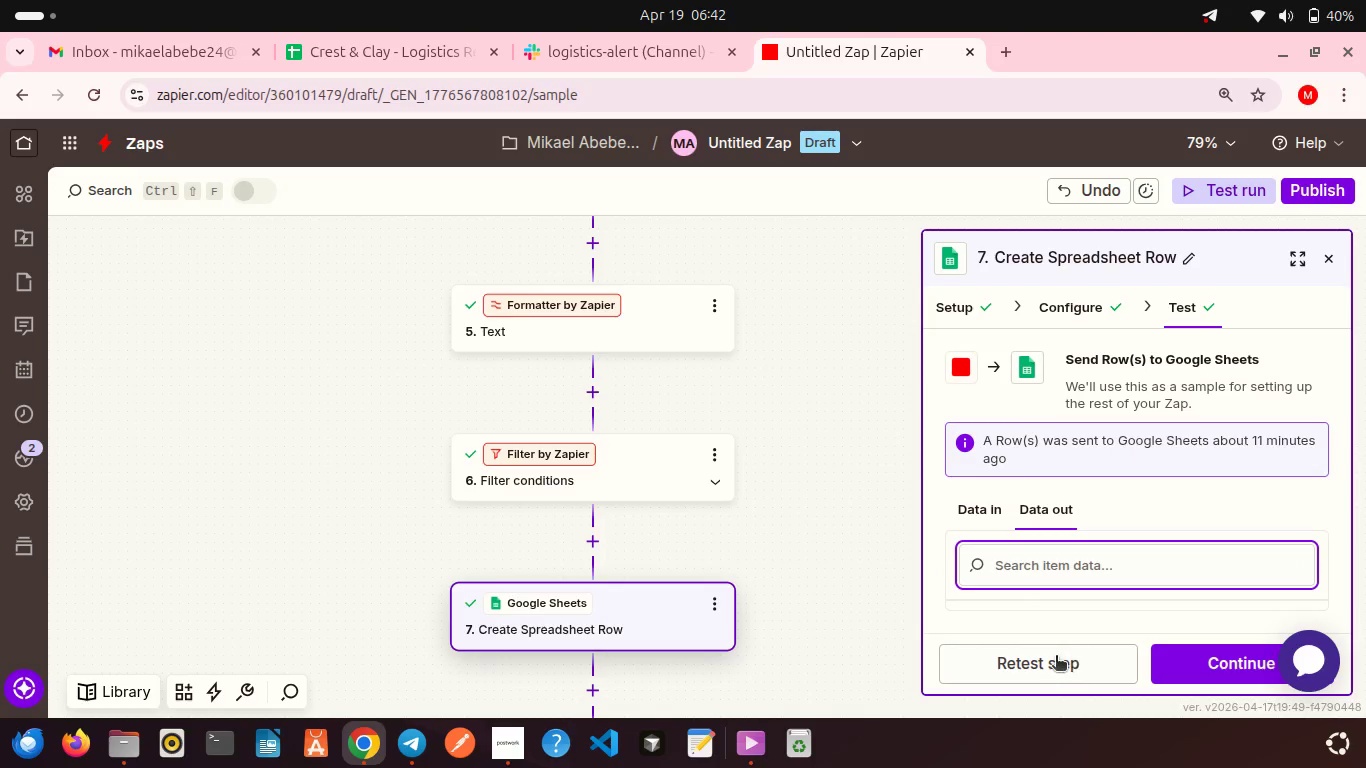 
left_click([1056, 657])
 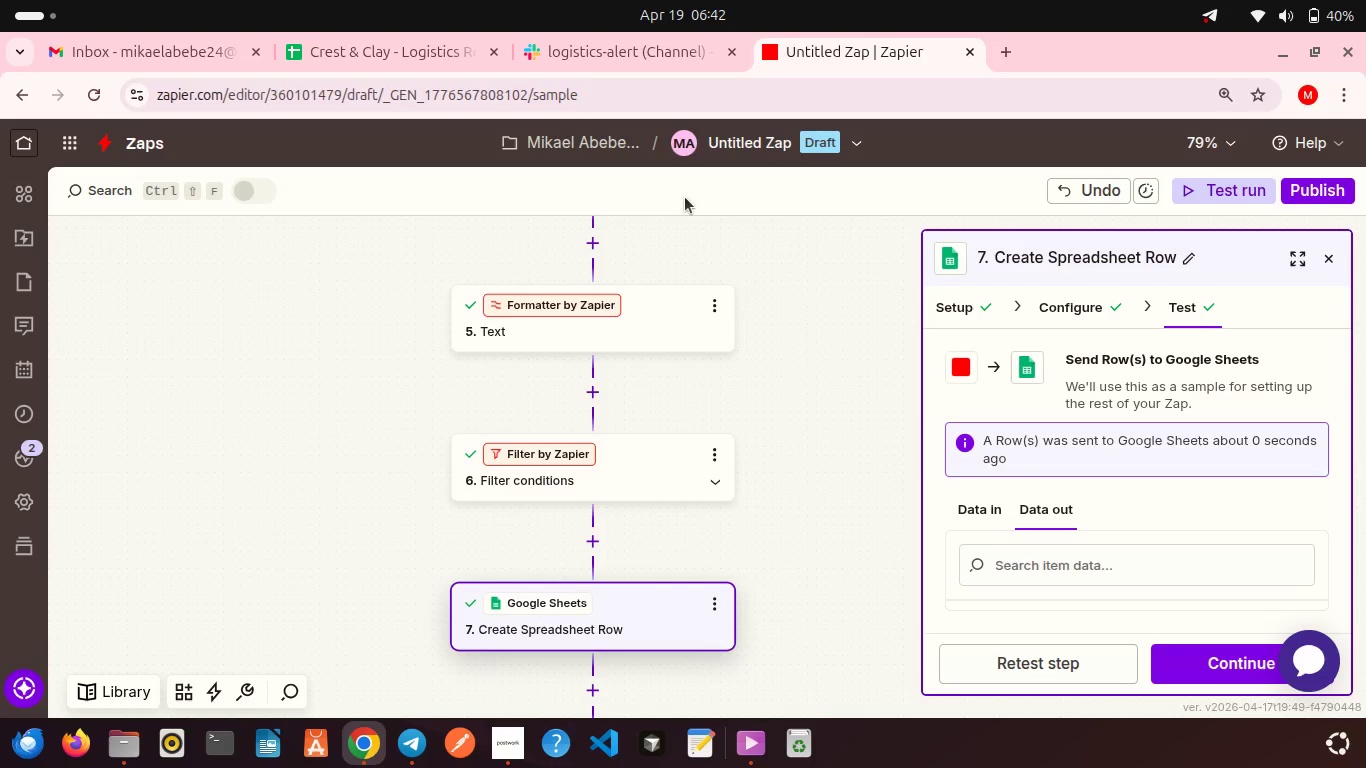 
wait(5.78)
 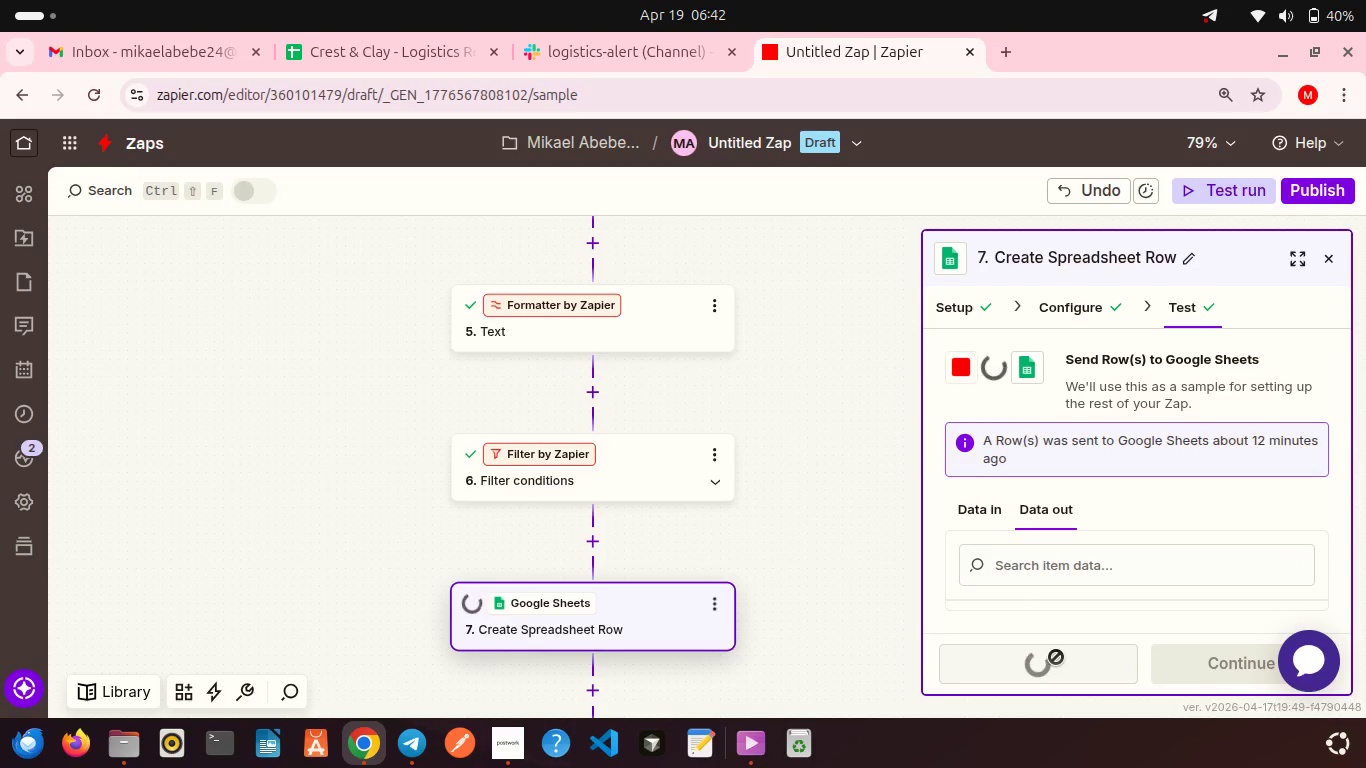 
left_click([417, 35])
 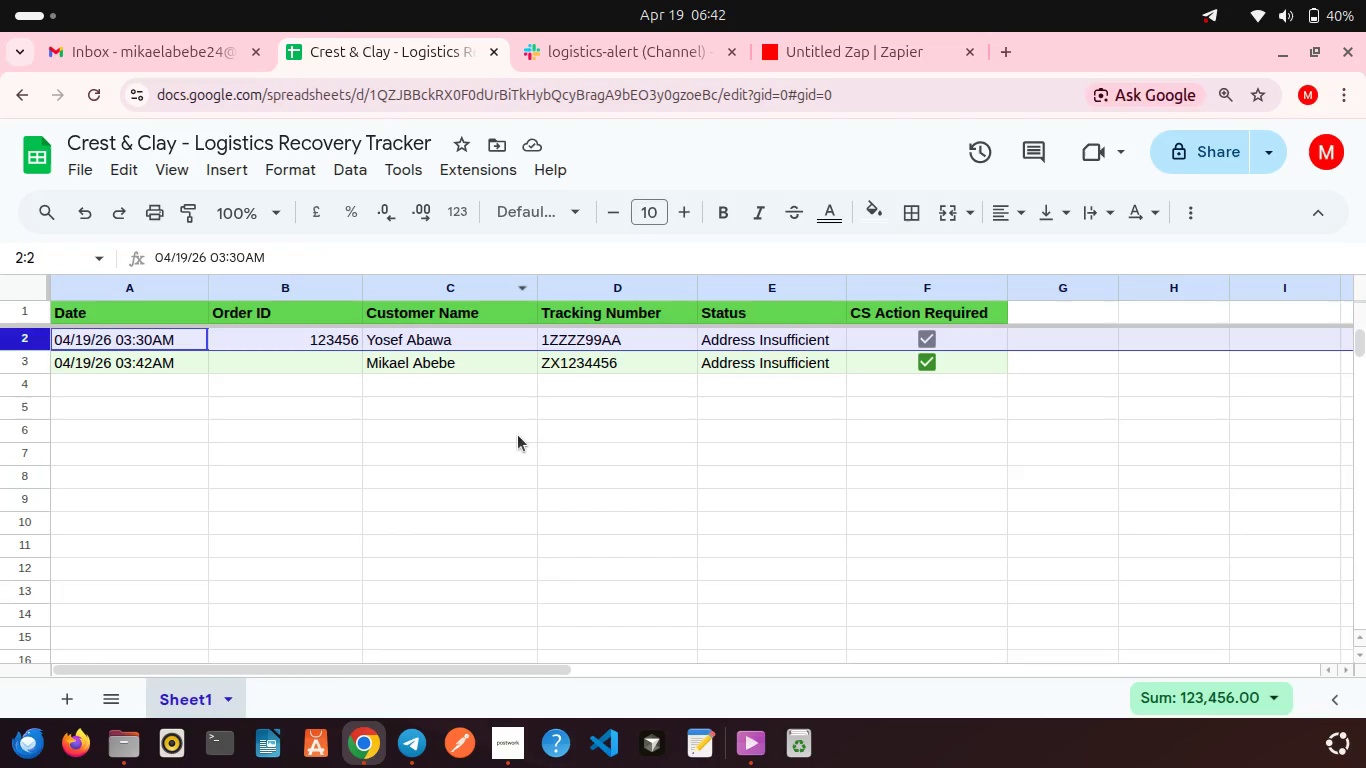 
left_click([518, 435])
 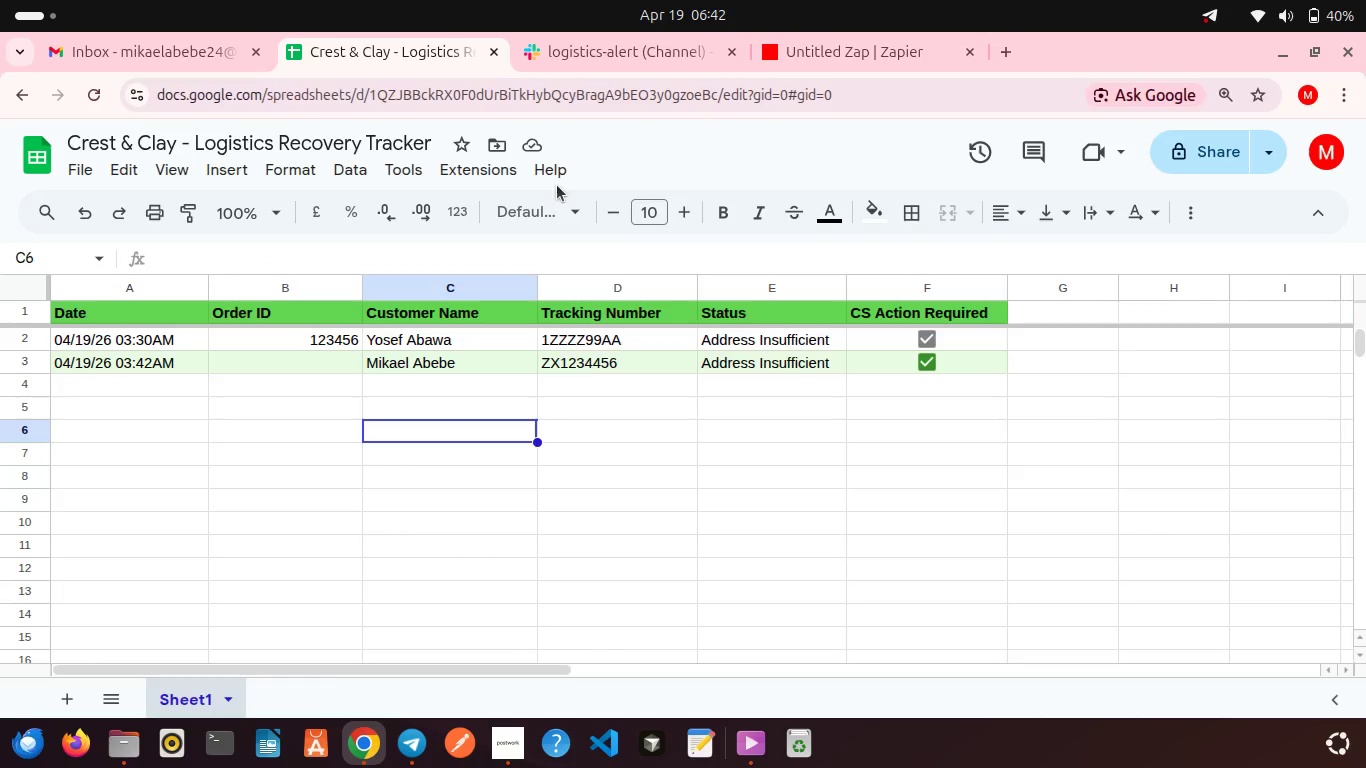 
wait(7.07)
 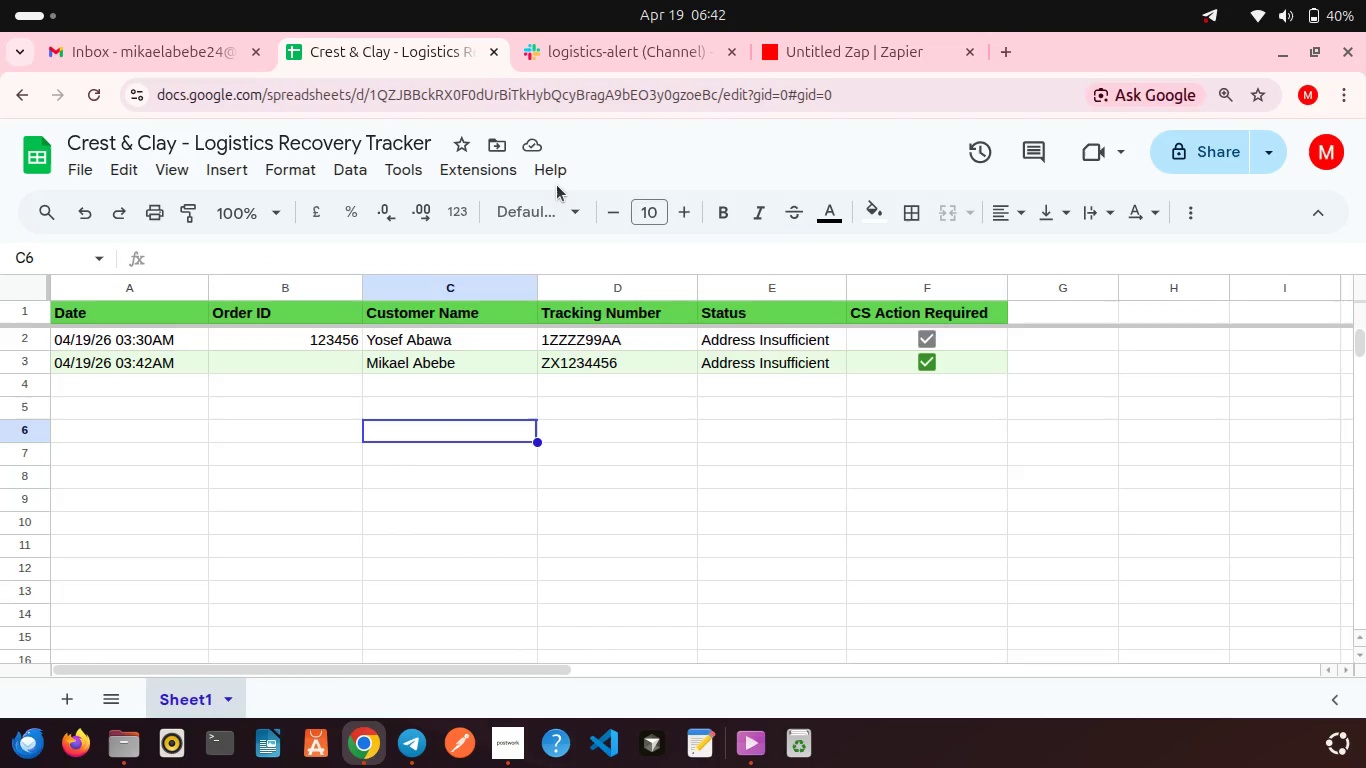 
left_click([164, 45])
 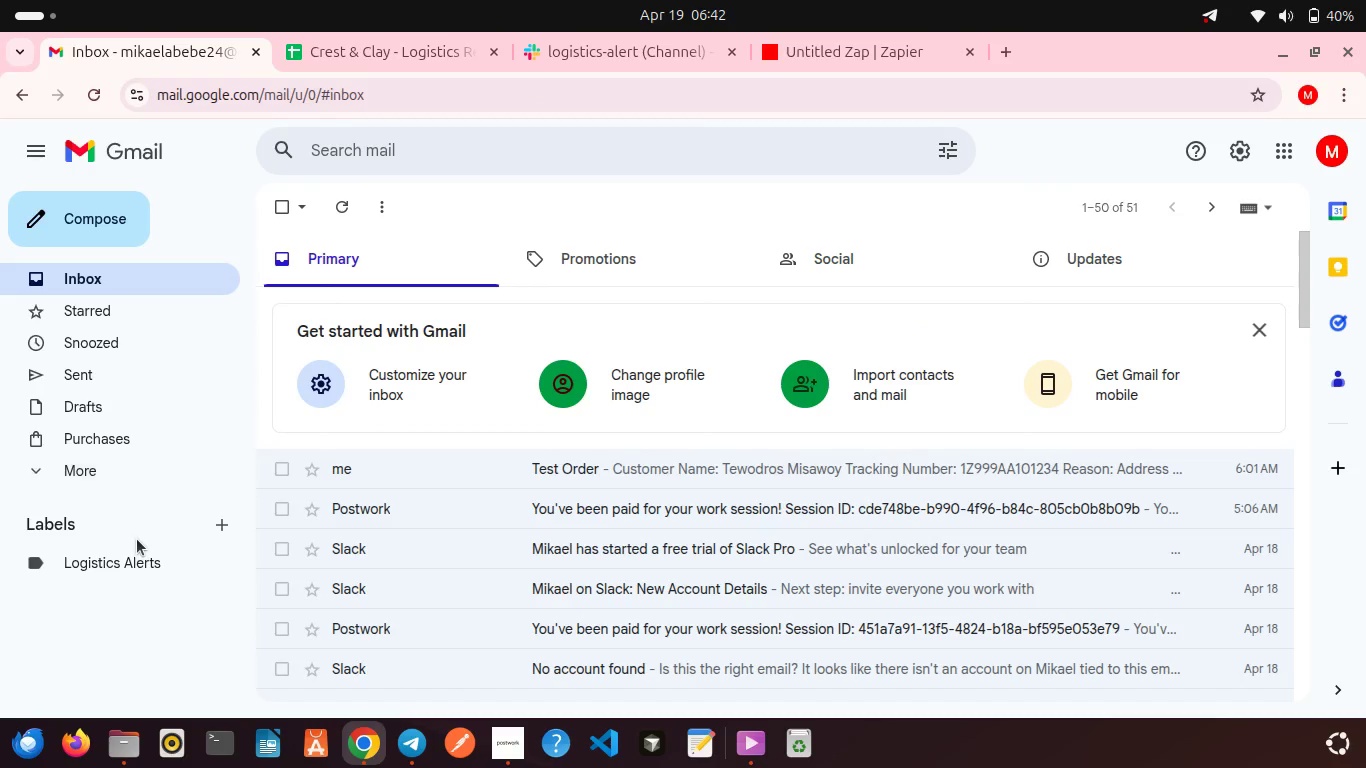 
left_click([130, 565])
 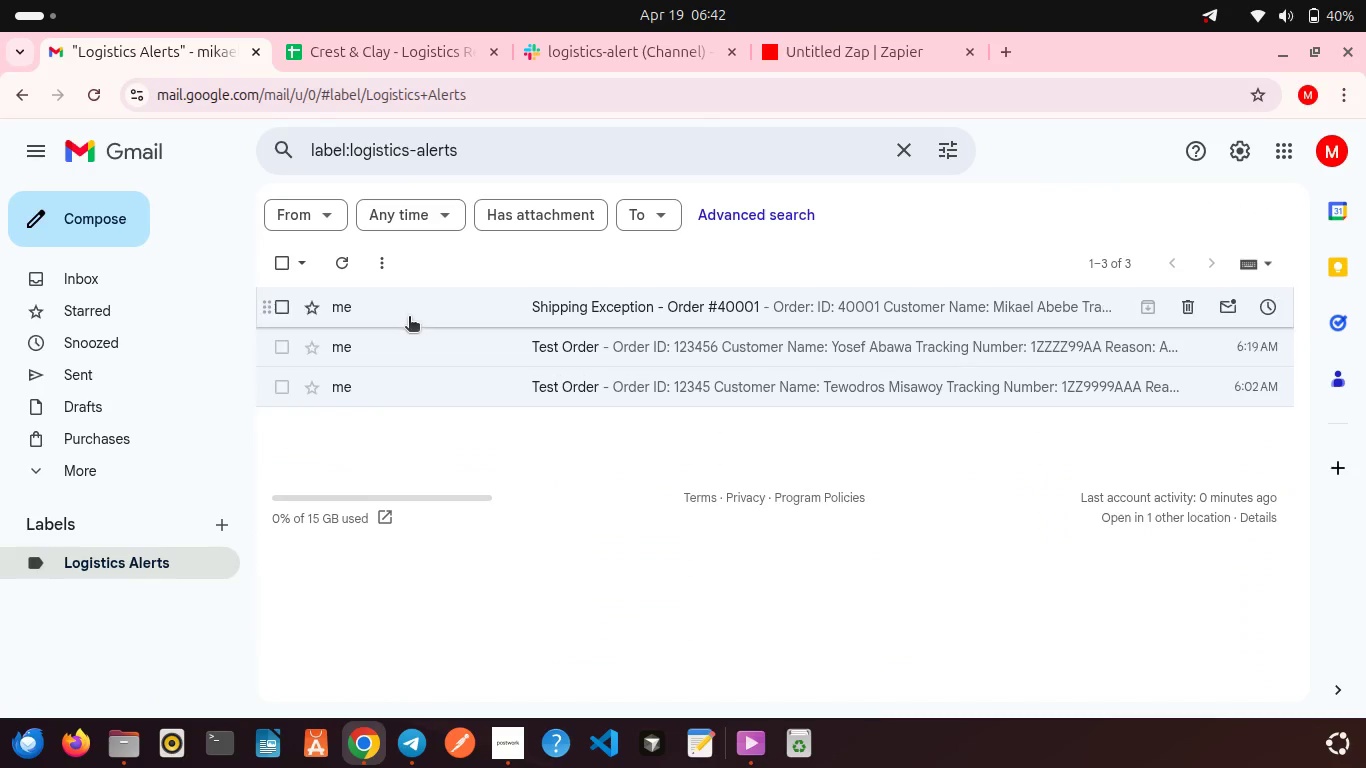 
left_click([406, 310])
 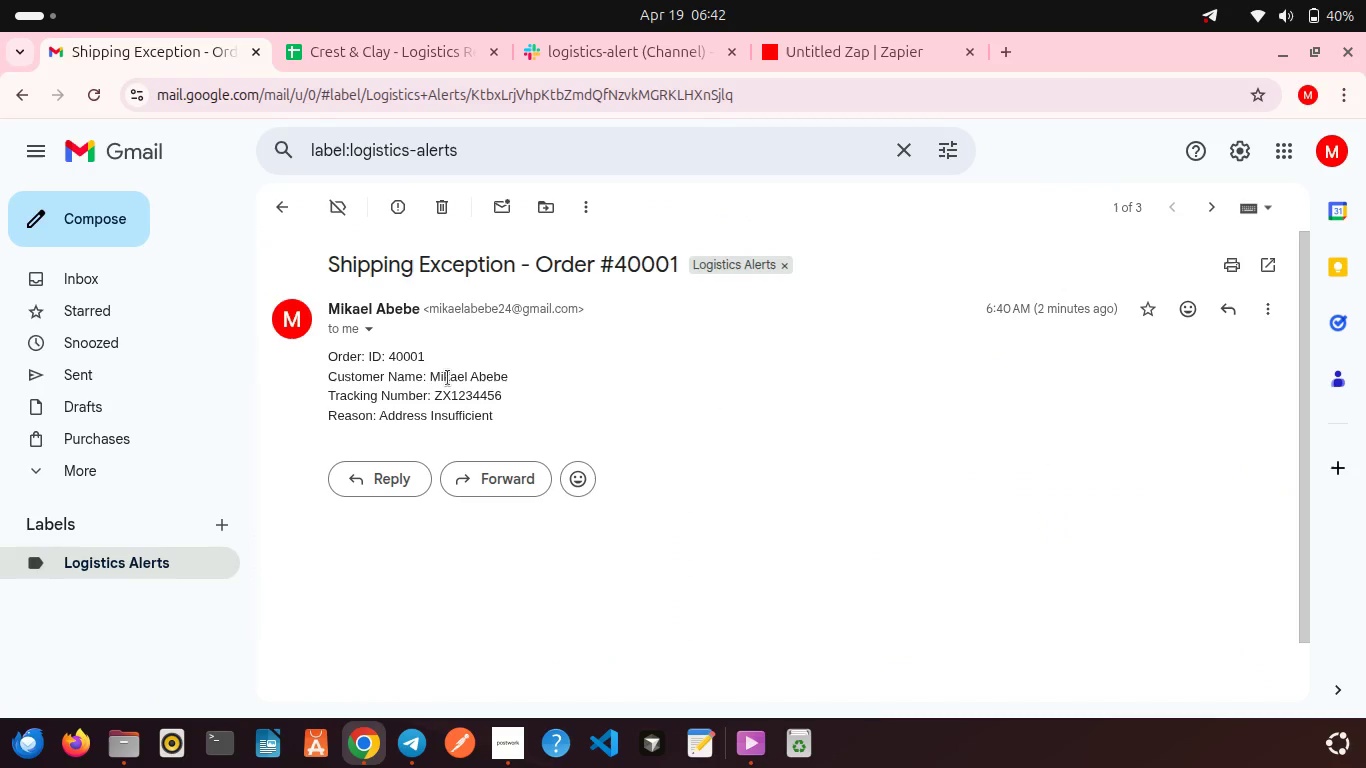 
wait(5.47)
 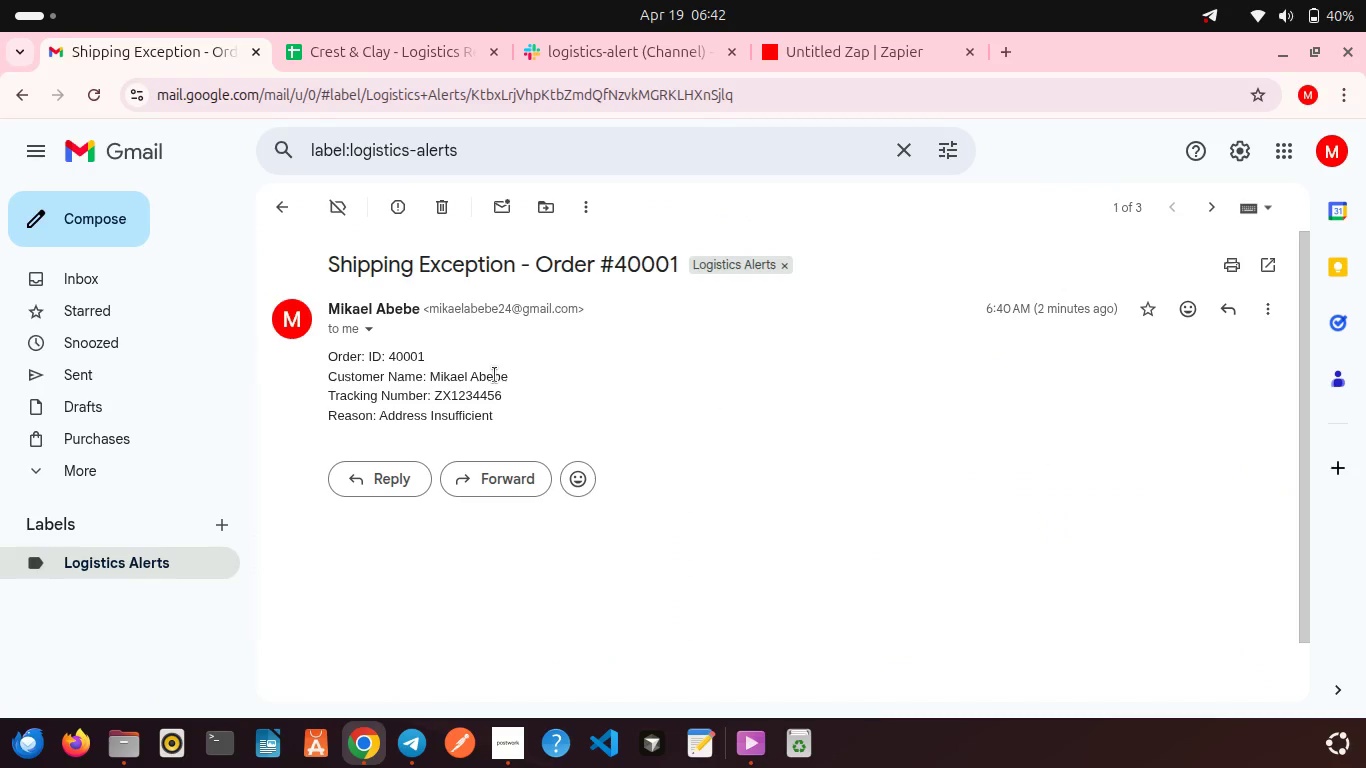 
left_click_drag(start_coordinate=[323, 349], to_coordinate=[433, 356])
 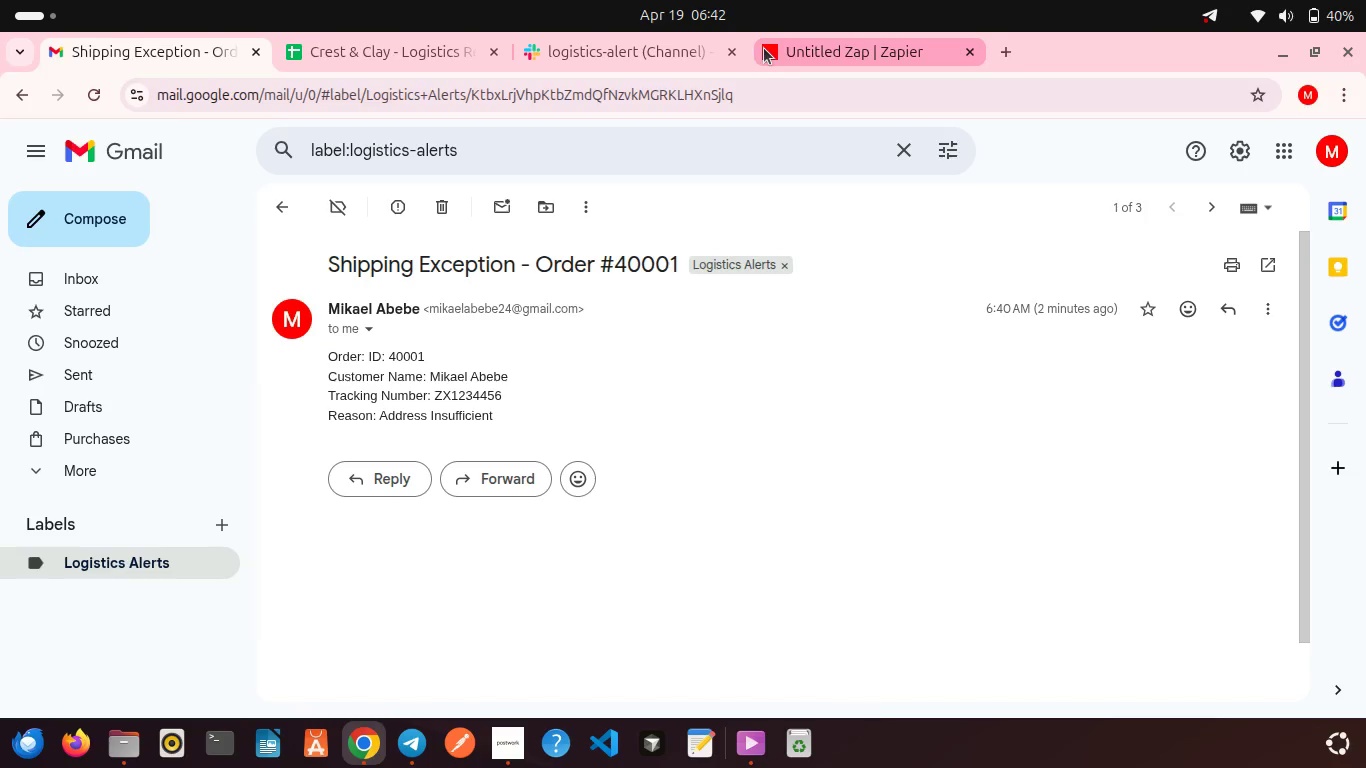 
left_click([799, 48])
 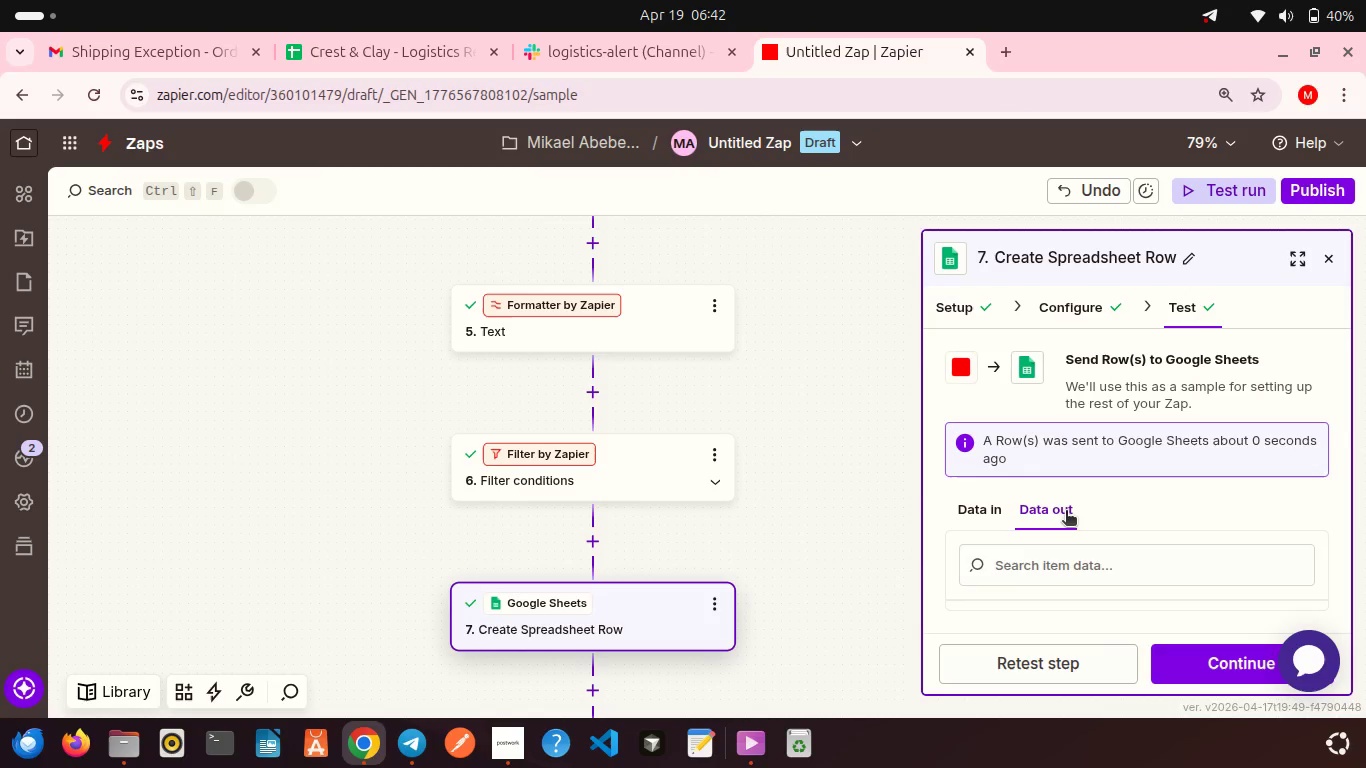 
scroll: coordinate [1066, 512], scroll_direction: down, amount: 2.0
 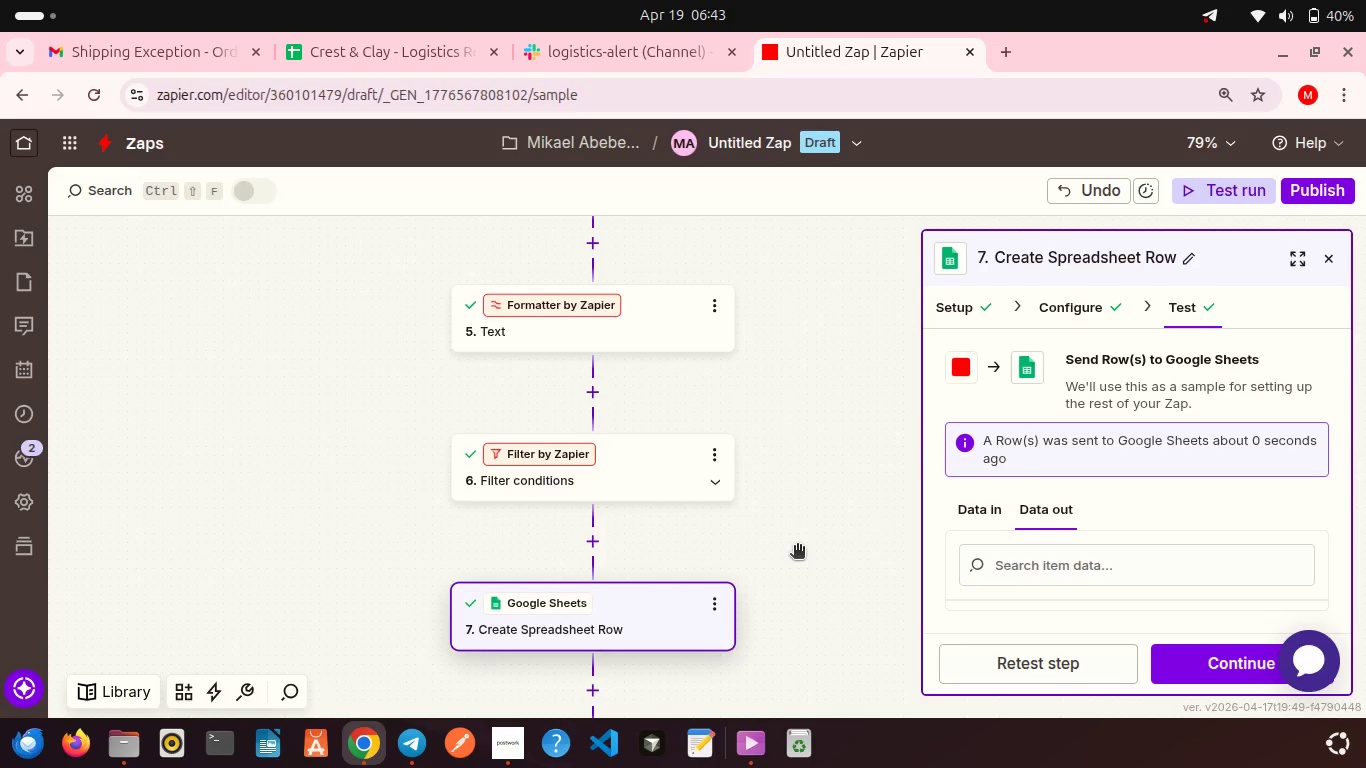 
wait(15.96)
 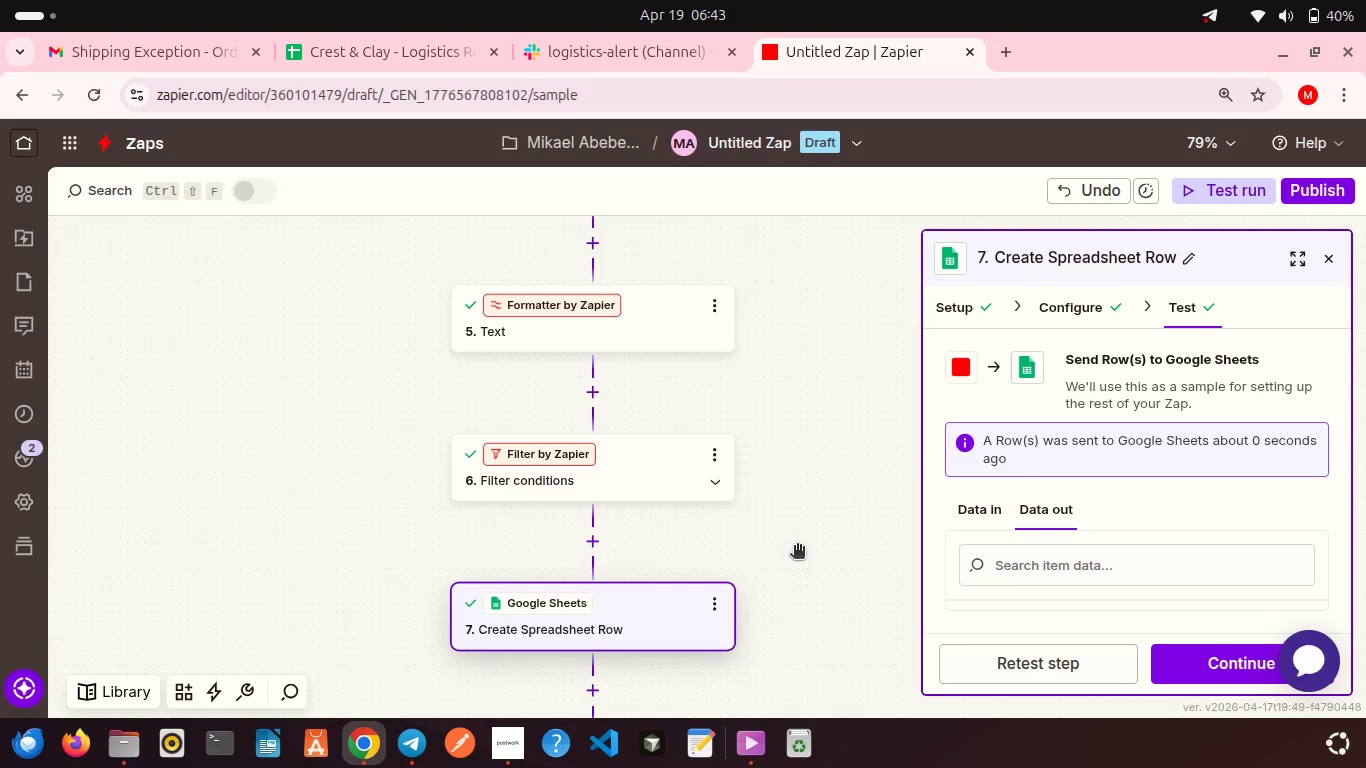 
left_click([668, 69])
 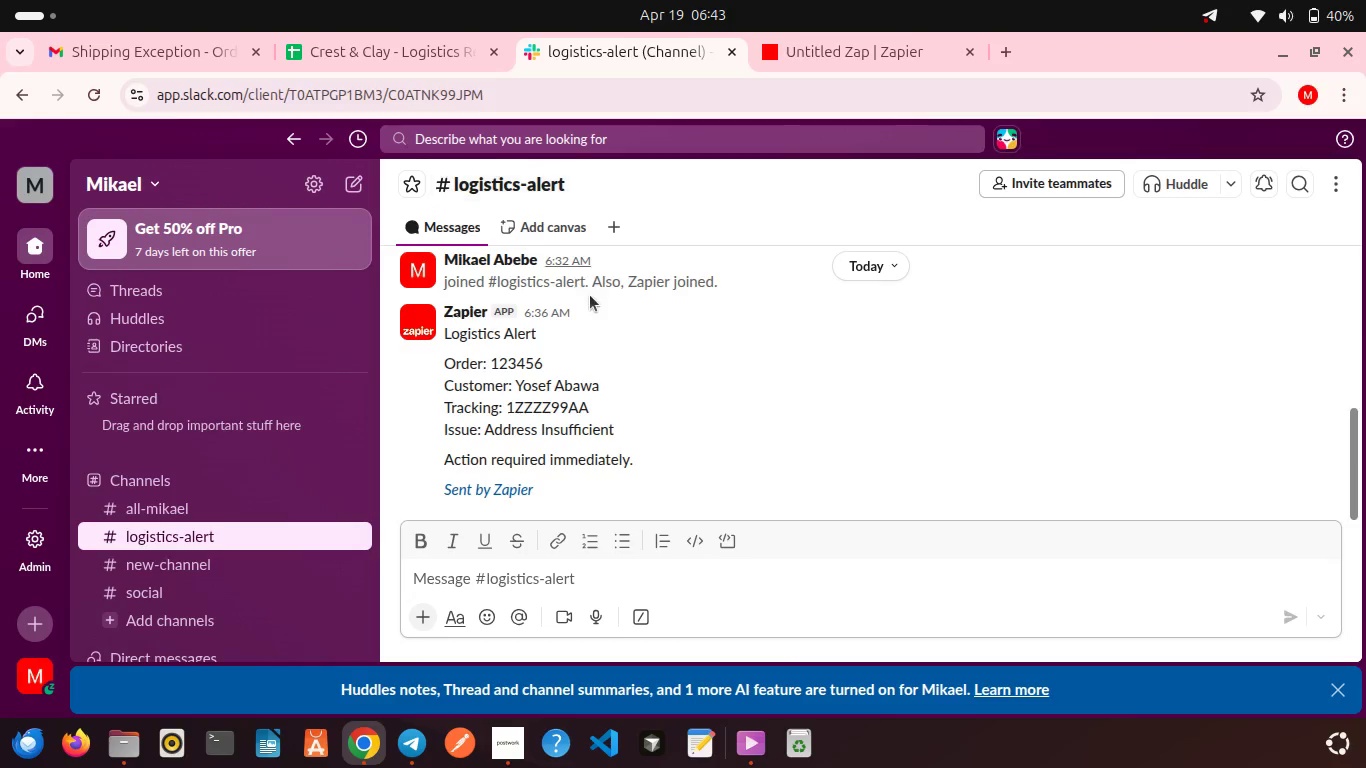 
scroll: coordinate [590, 295], scroll_direction: up, amount: 2.0
 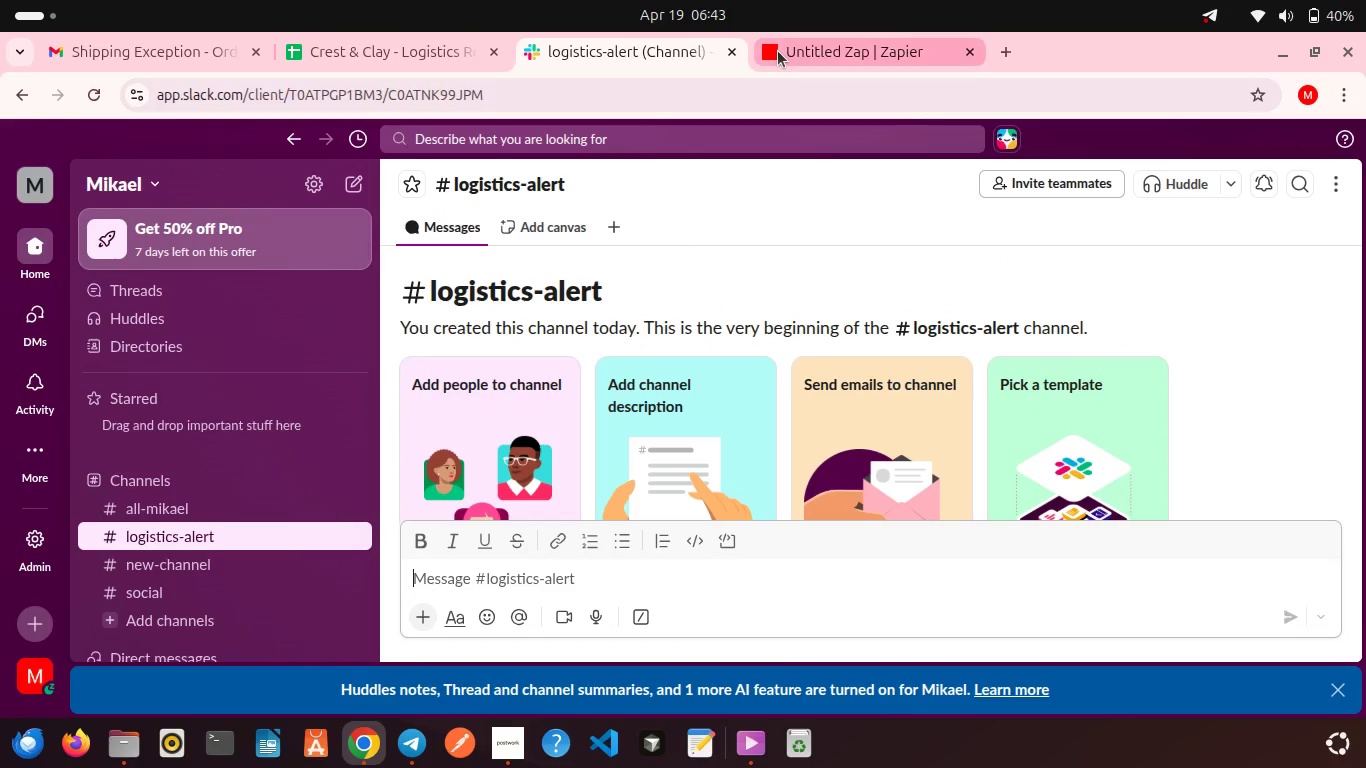 
left_click([778, 51])
 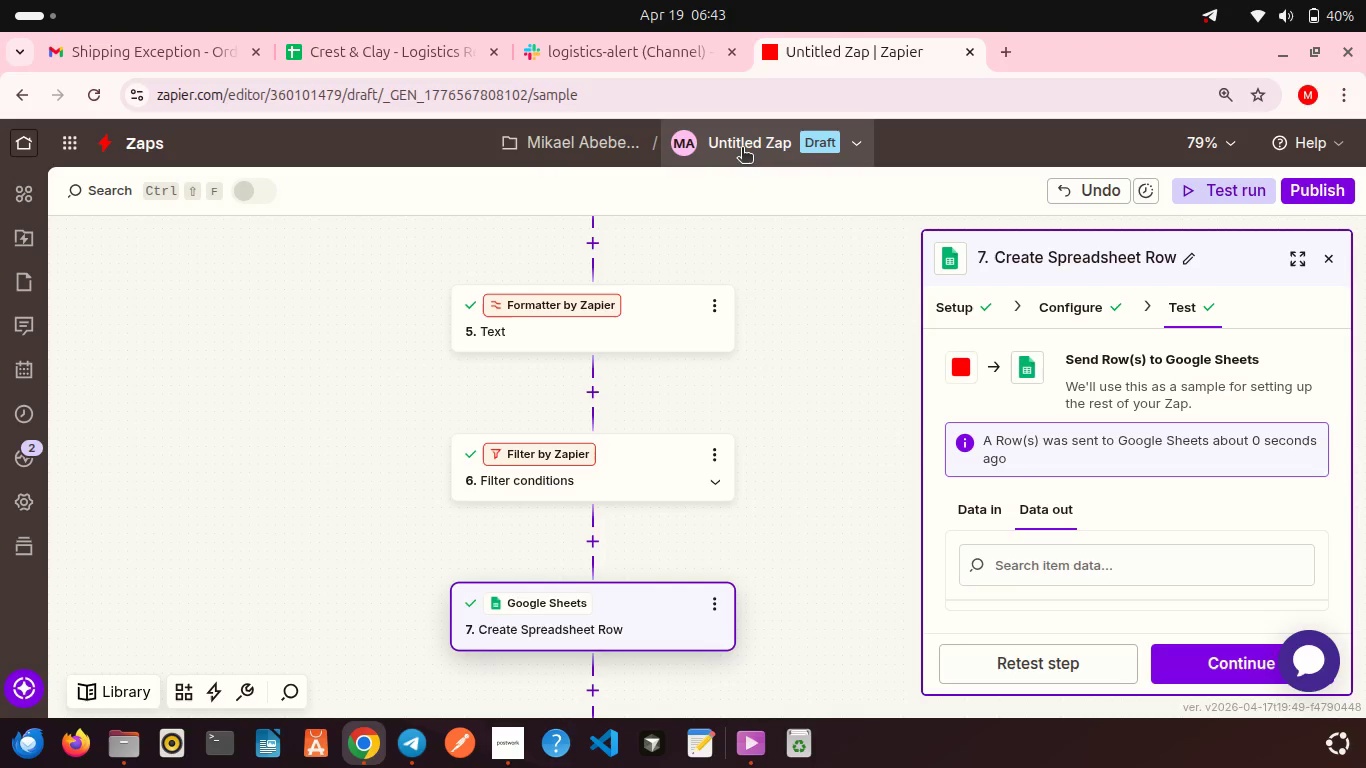 
left_click([742, 149])
 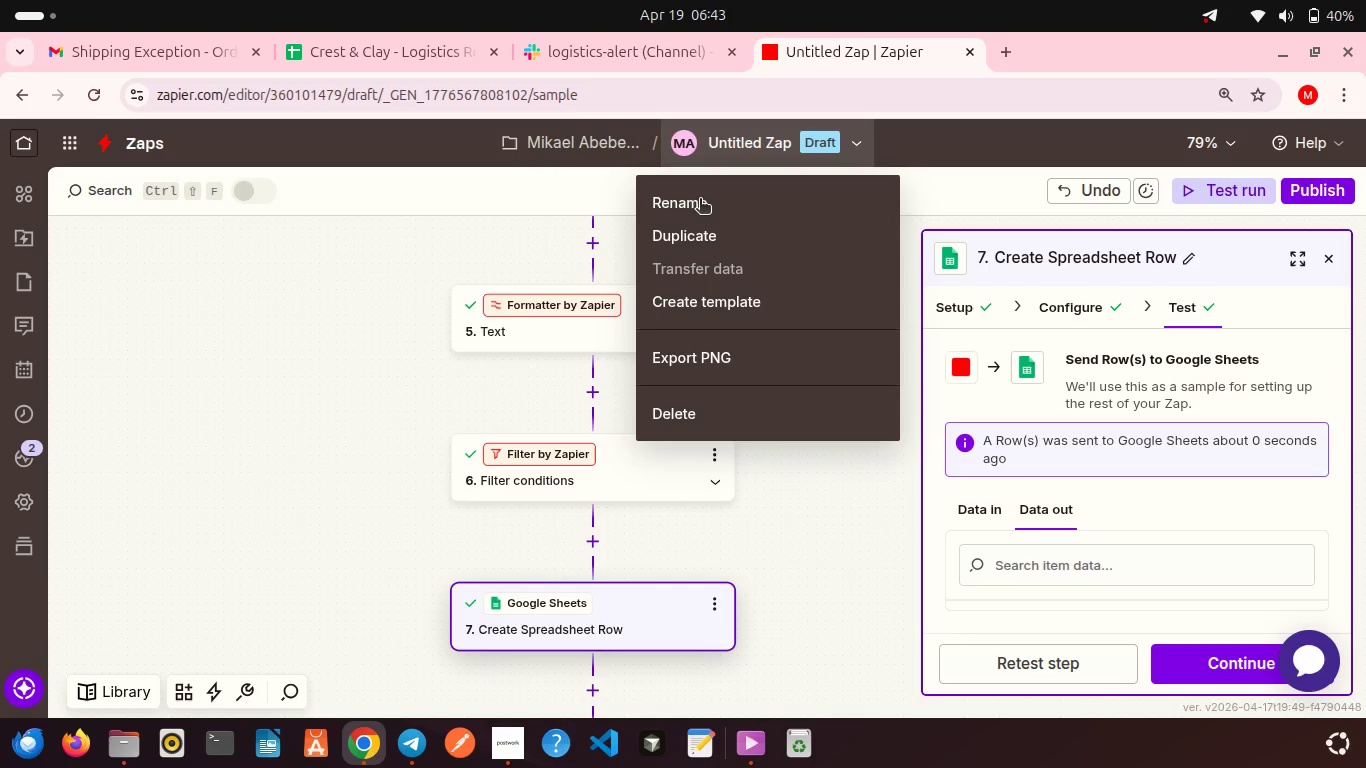 
left_click([700, 200])
 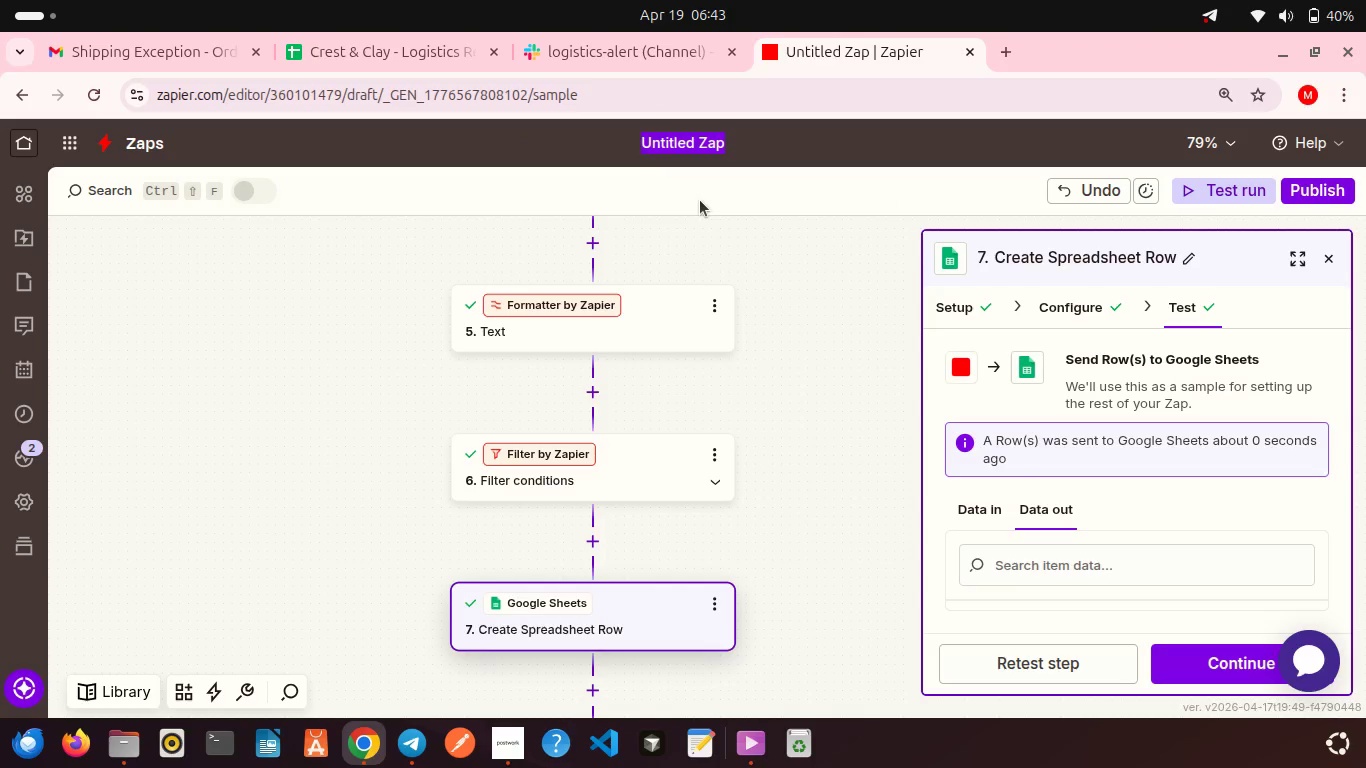 
type(Crest & Clat)
key(Backspace)
type(y _)
key(Backspace)
type(- Logistics Alert Automation)
 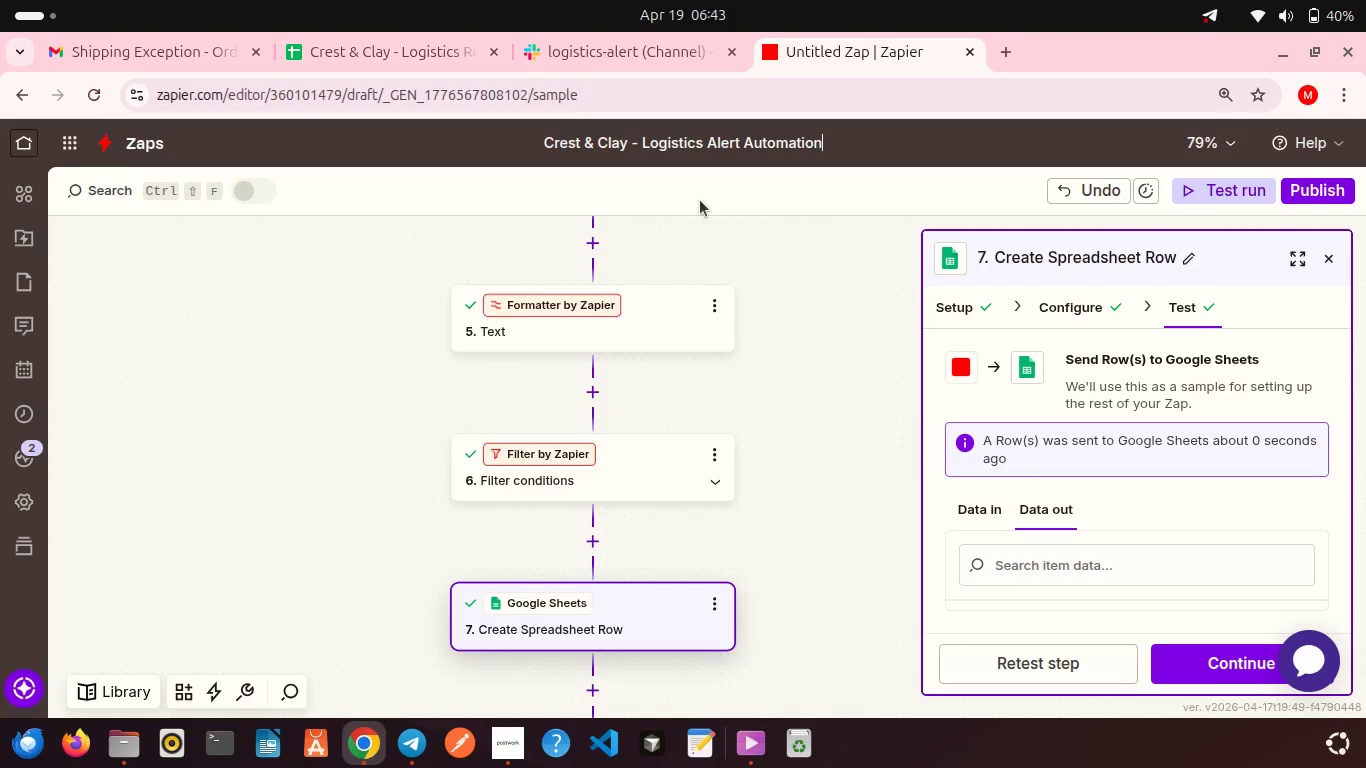 
left_click([800, 221])
 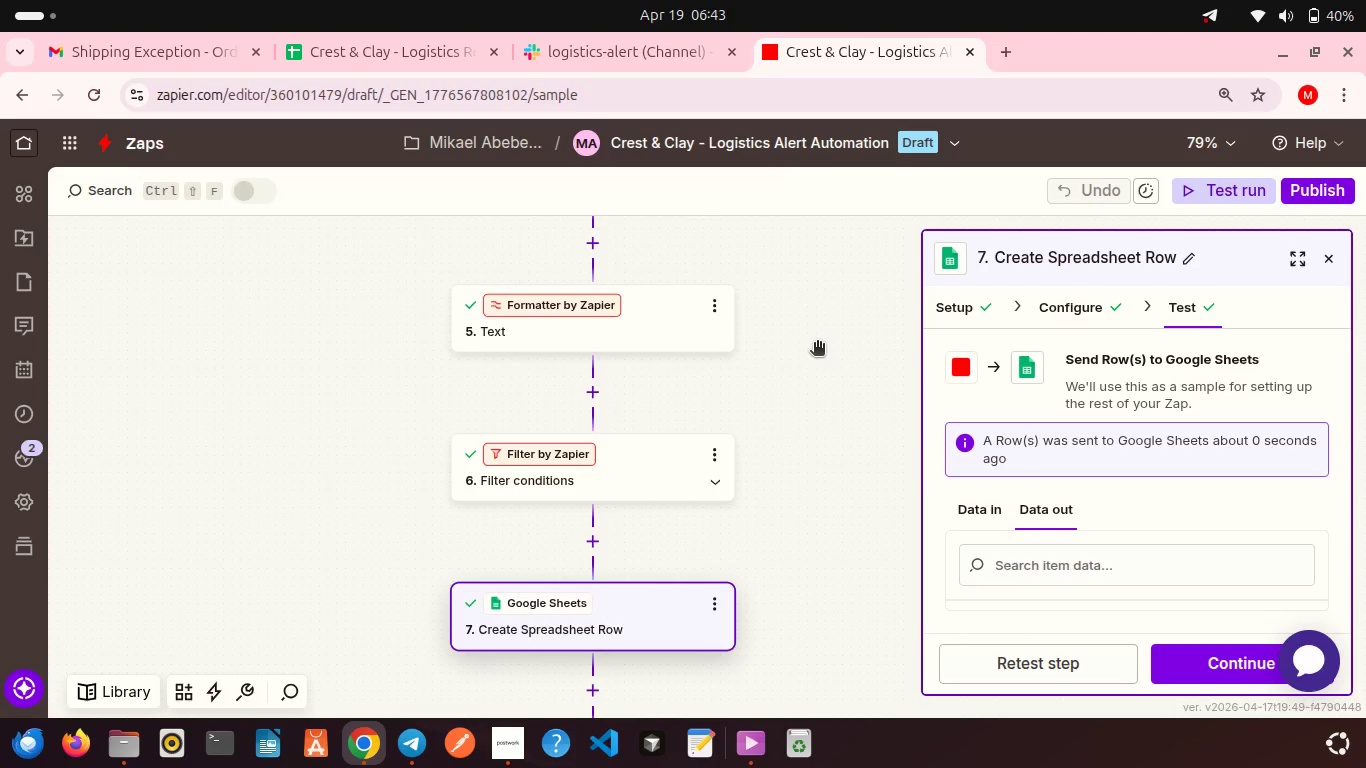 
scroll: coordinate [817, 344], scroll_direction: down, amount: 2.0
 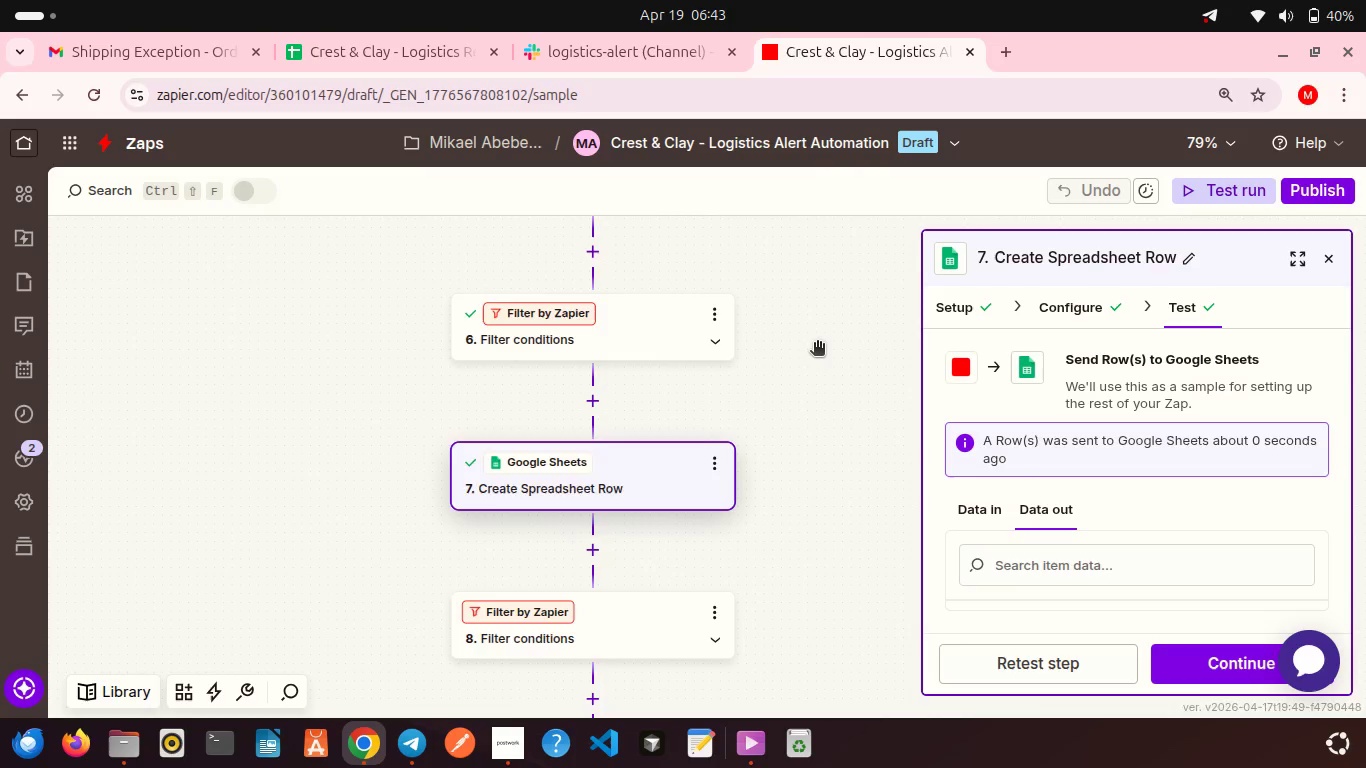 
scroll: coordinate [817, 344], scroll_direction: up, amount: 2.0
 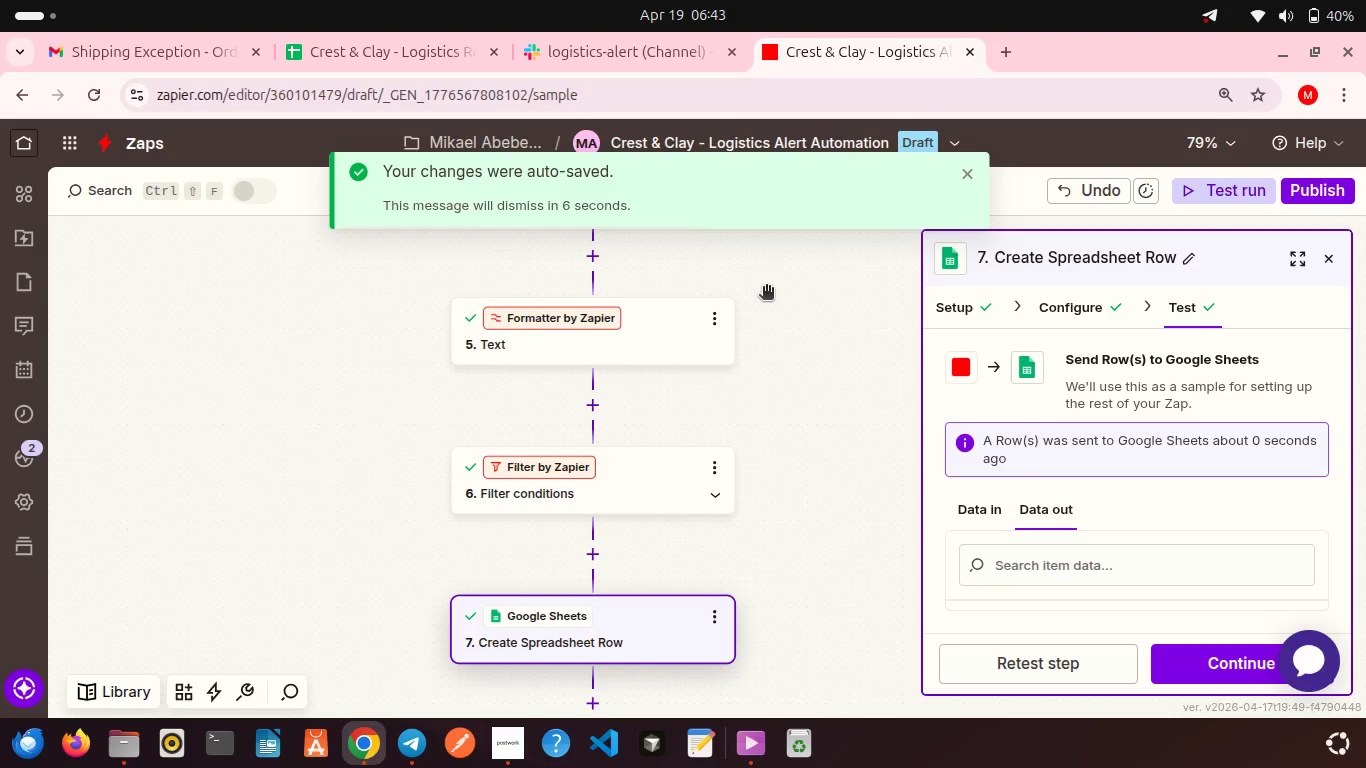 
wait(5.81)
 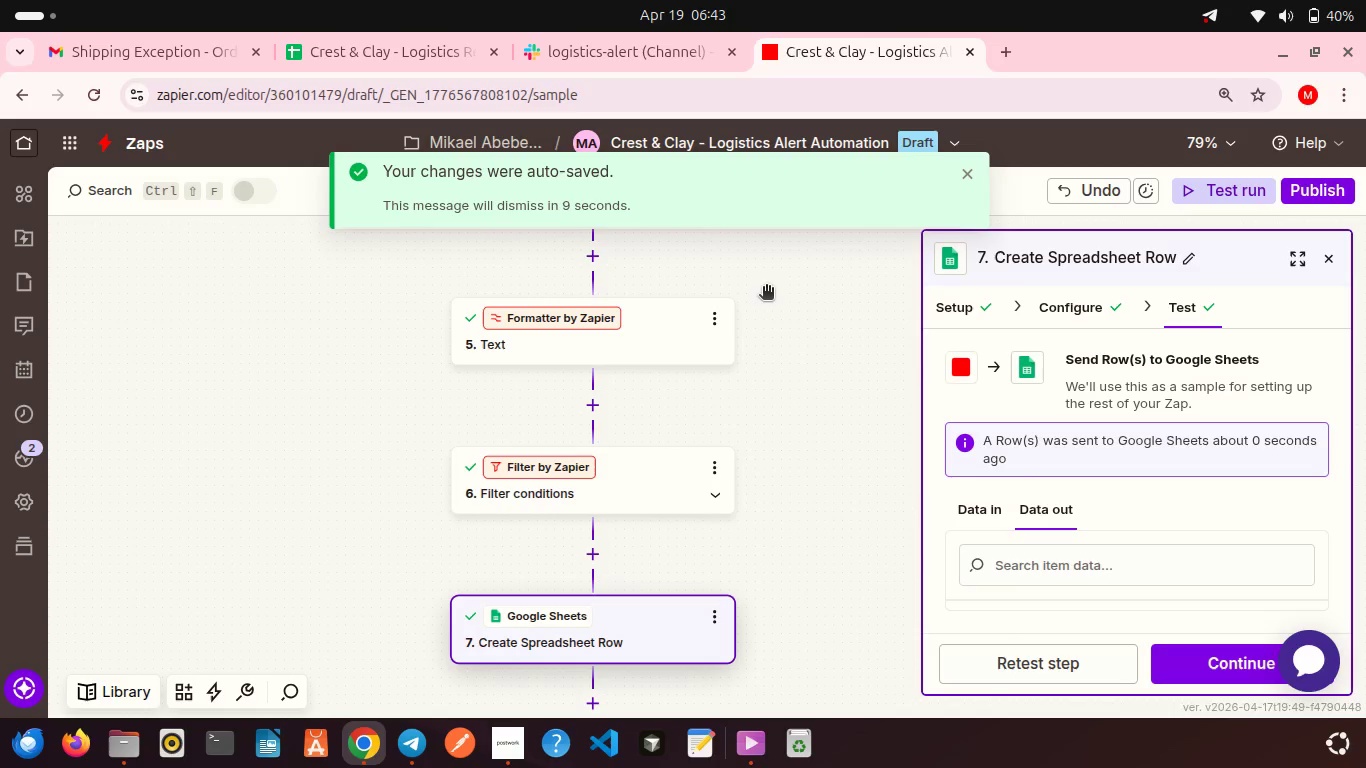 
scroll: coordinate [766, 288], scroll_direction: down, amount: 1.0
 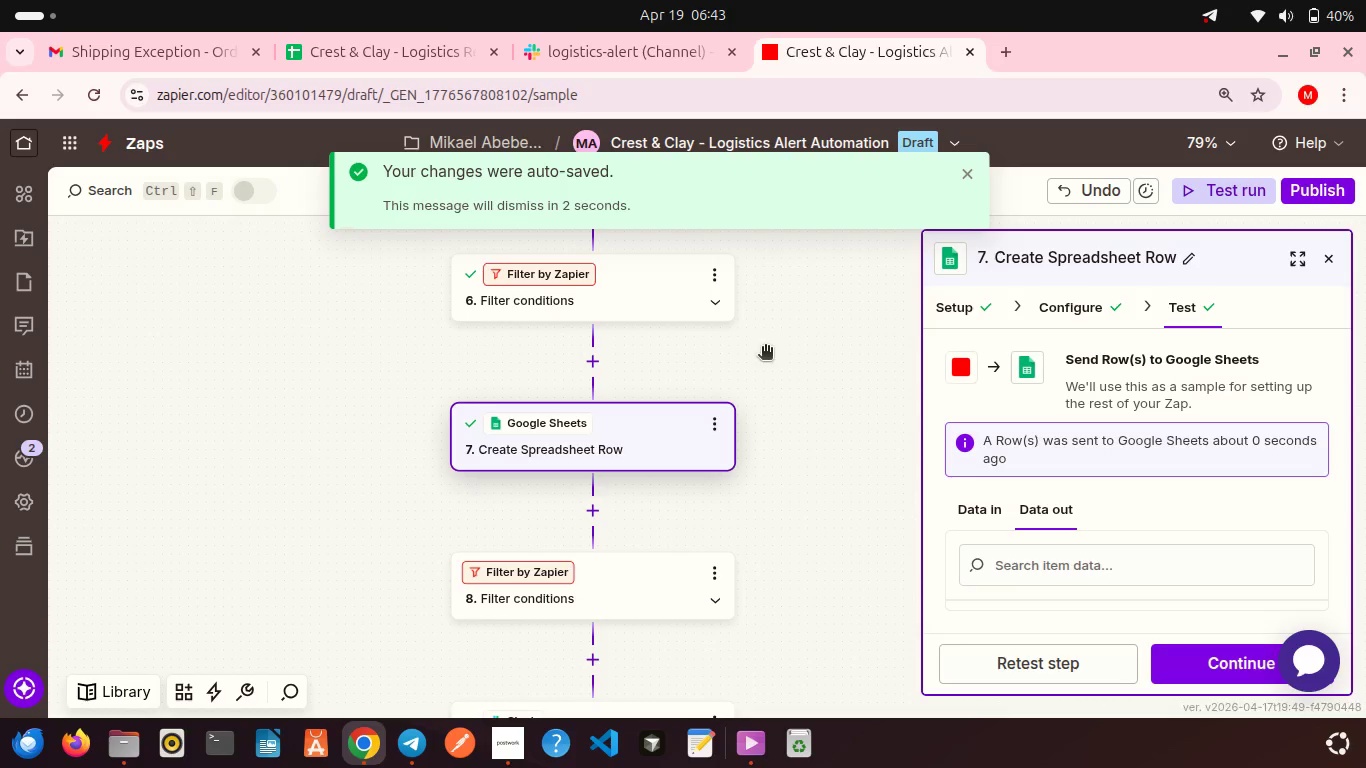 
left_click([520, 726])